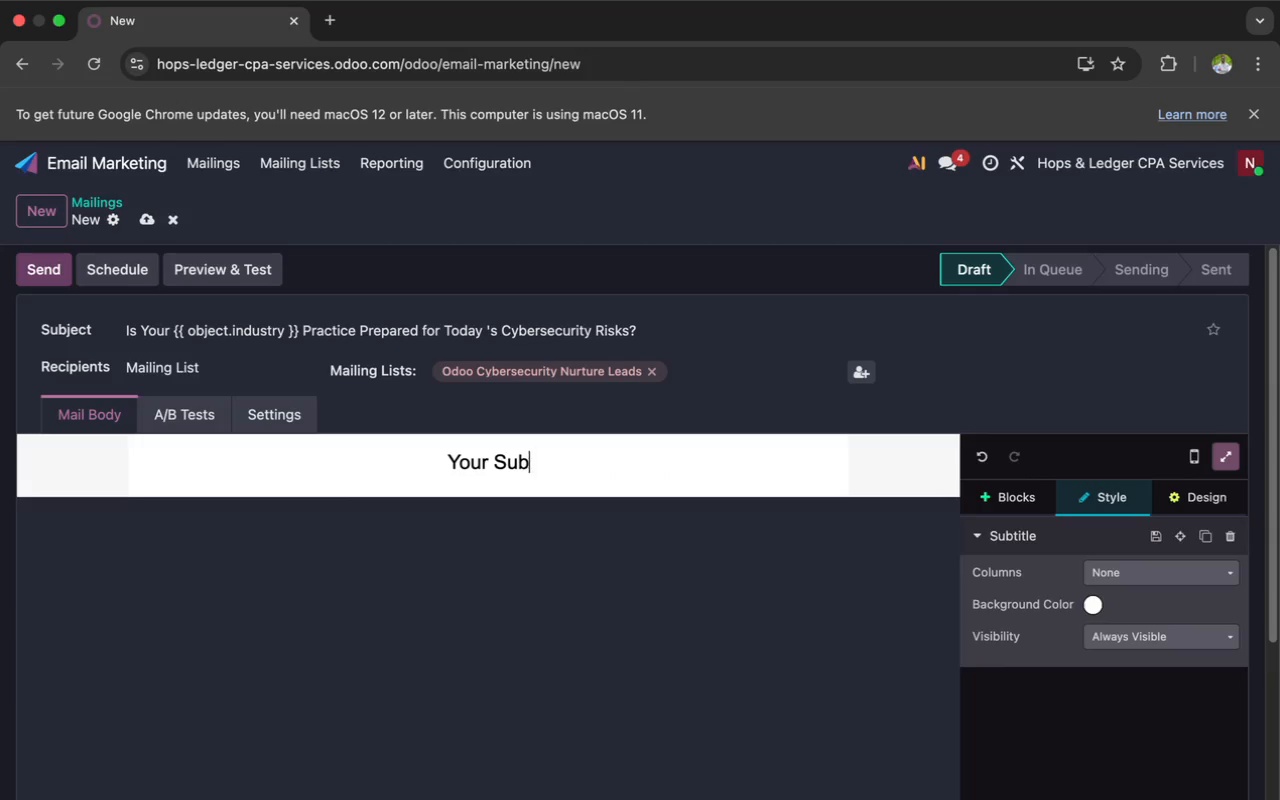 
key(Backspace)
 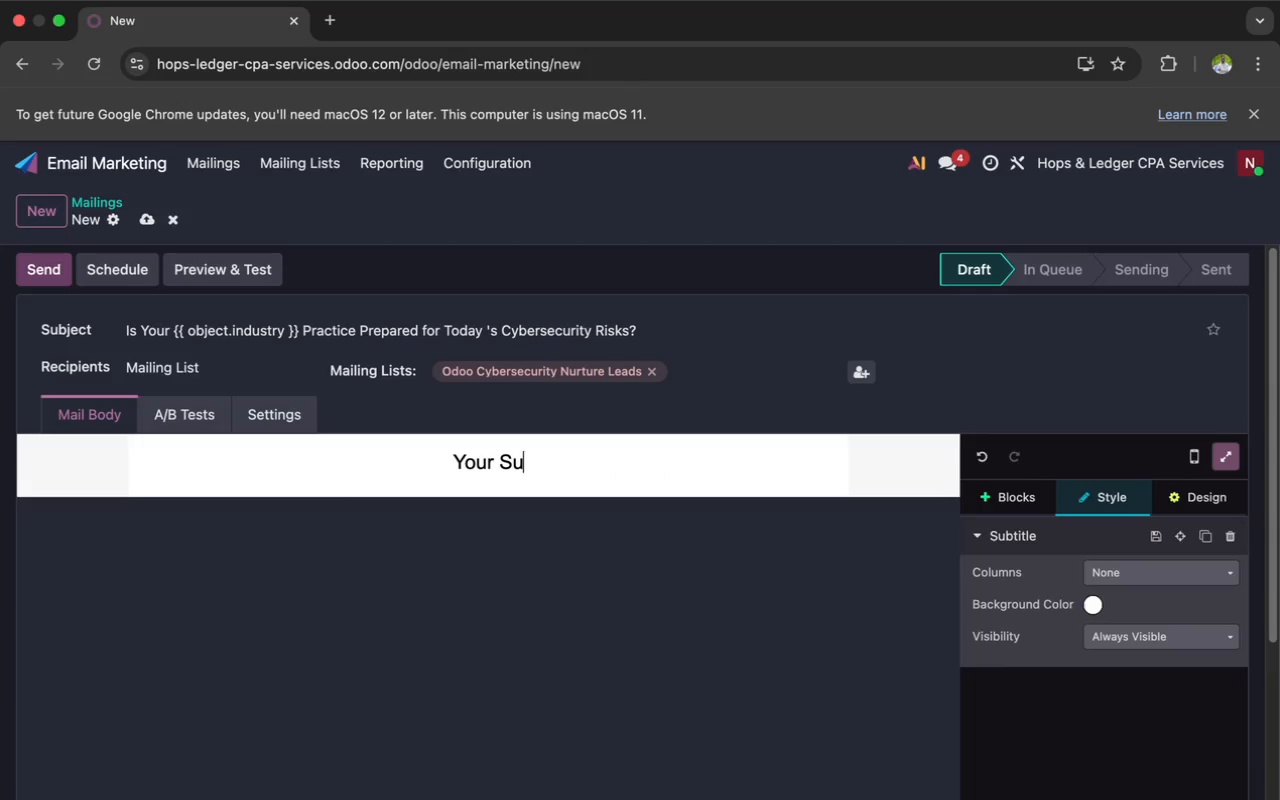 
key(Backspace)
 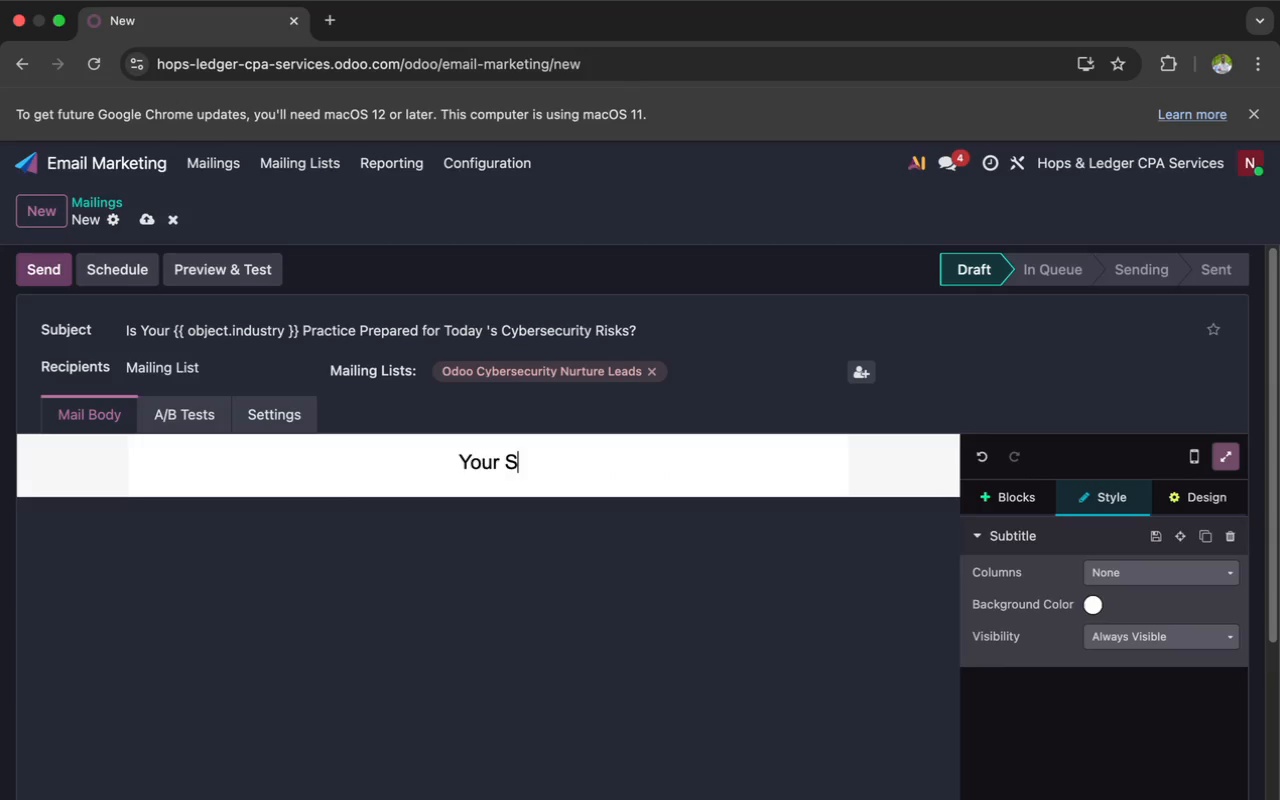 
key(Backspace)
 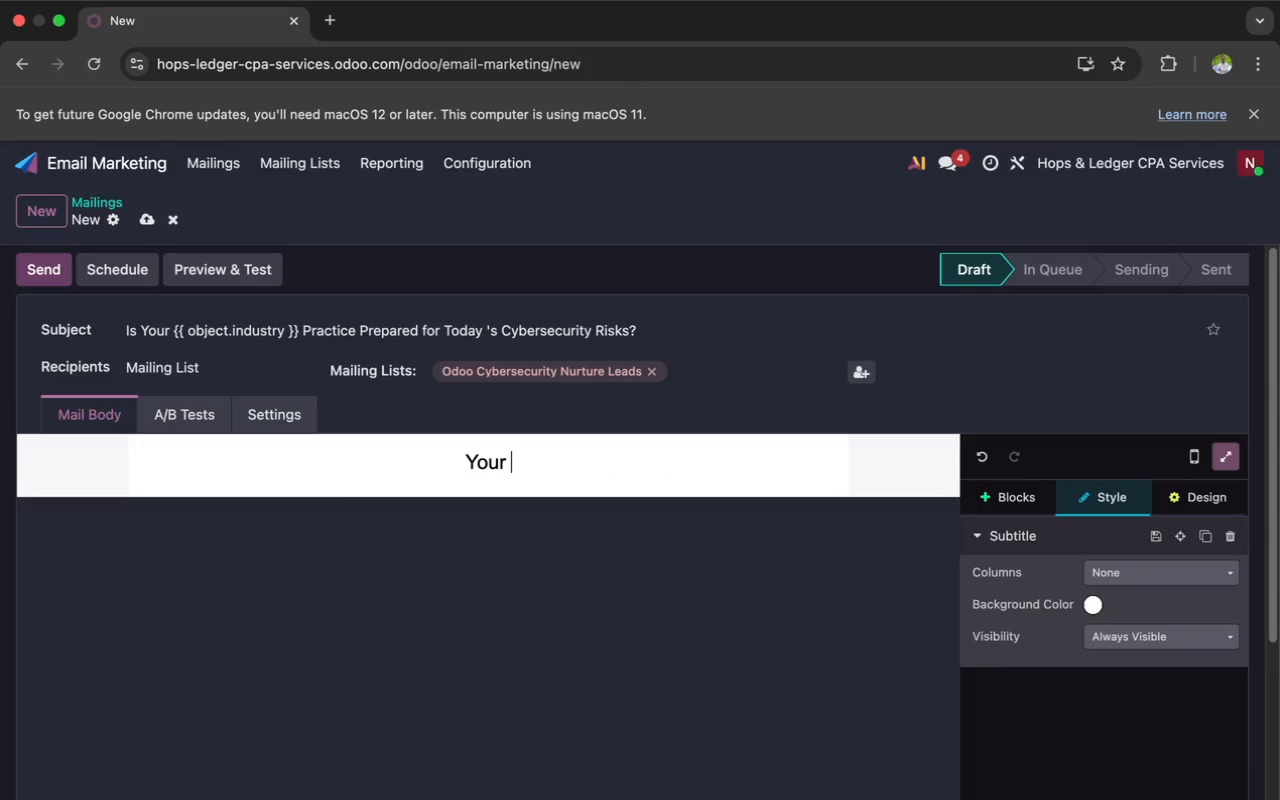 
key(Backspace)
 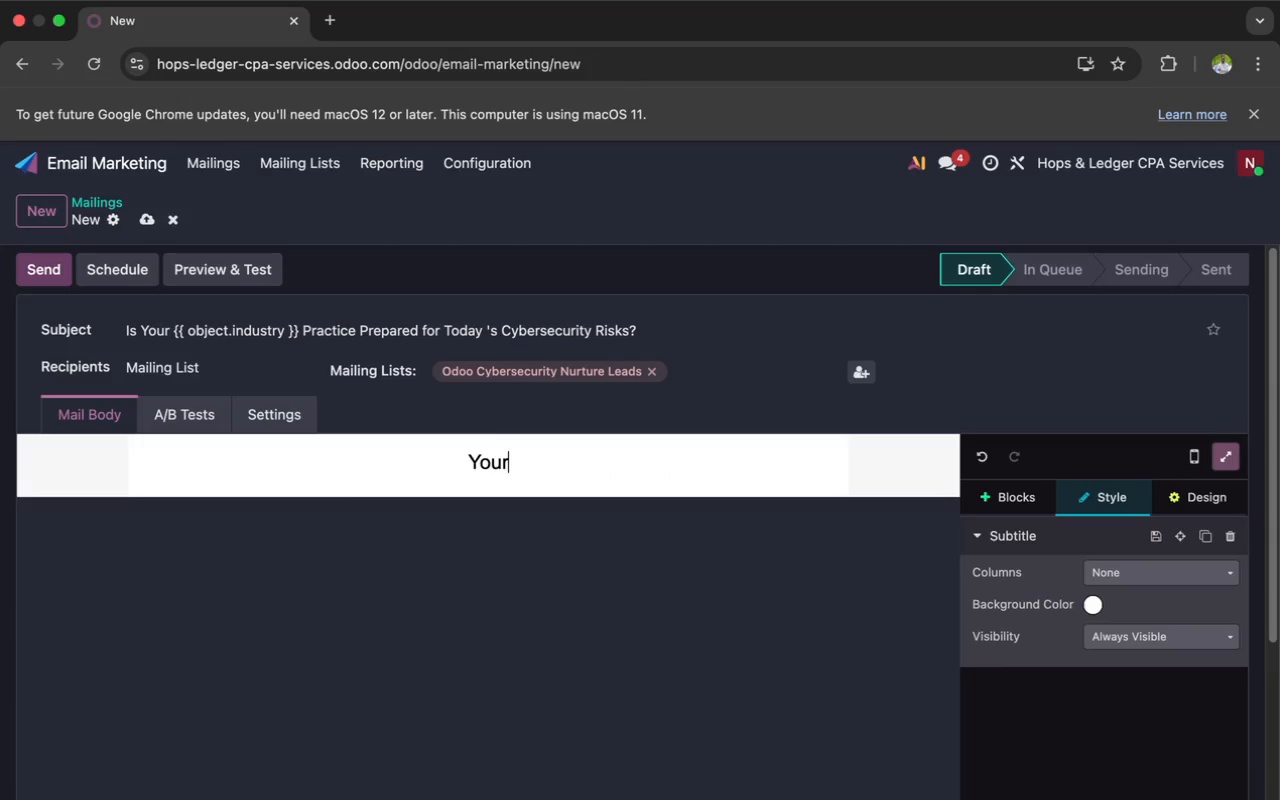 
key(Backspace)
 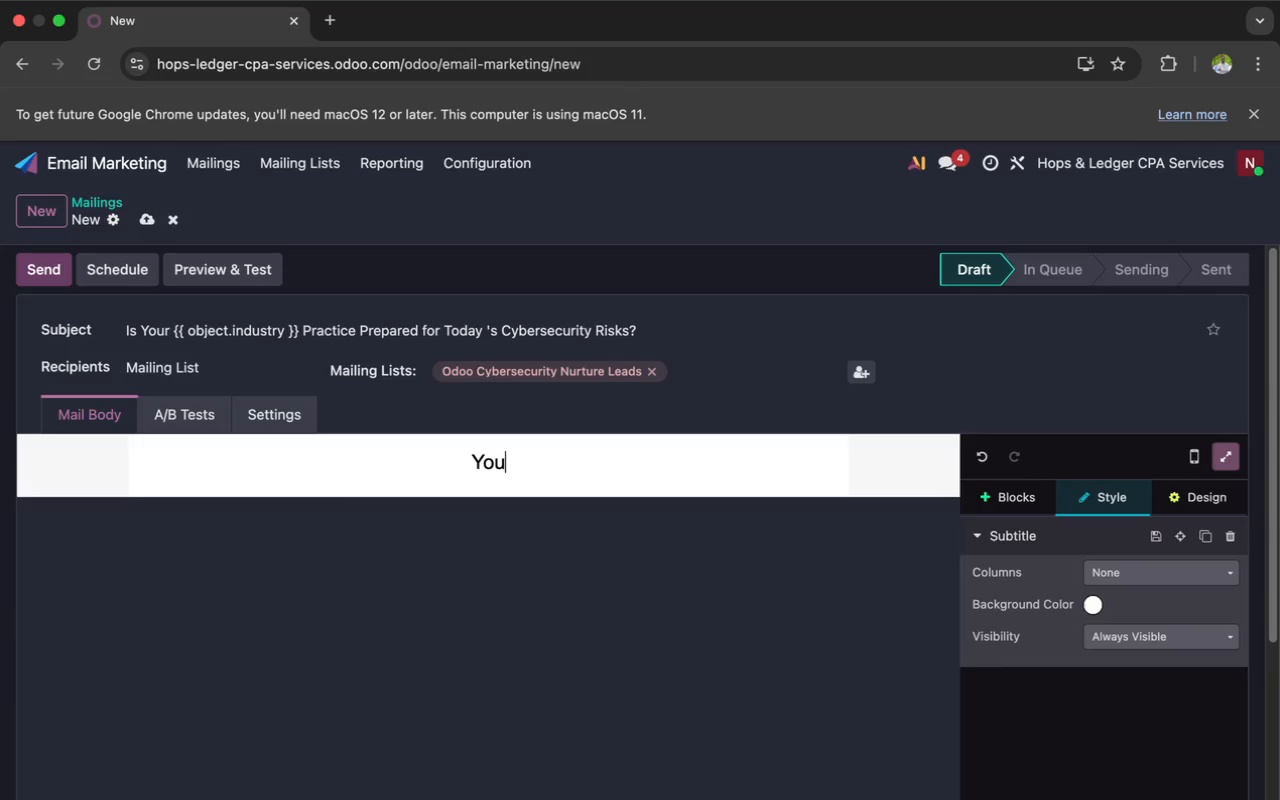 
key(Backspace)
 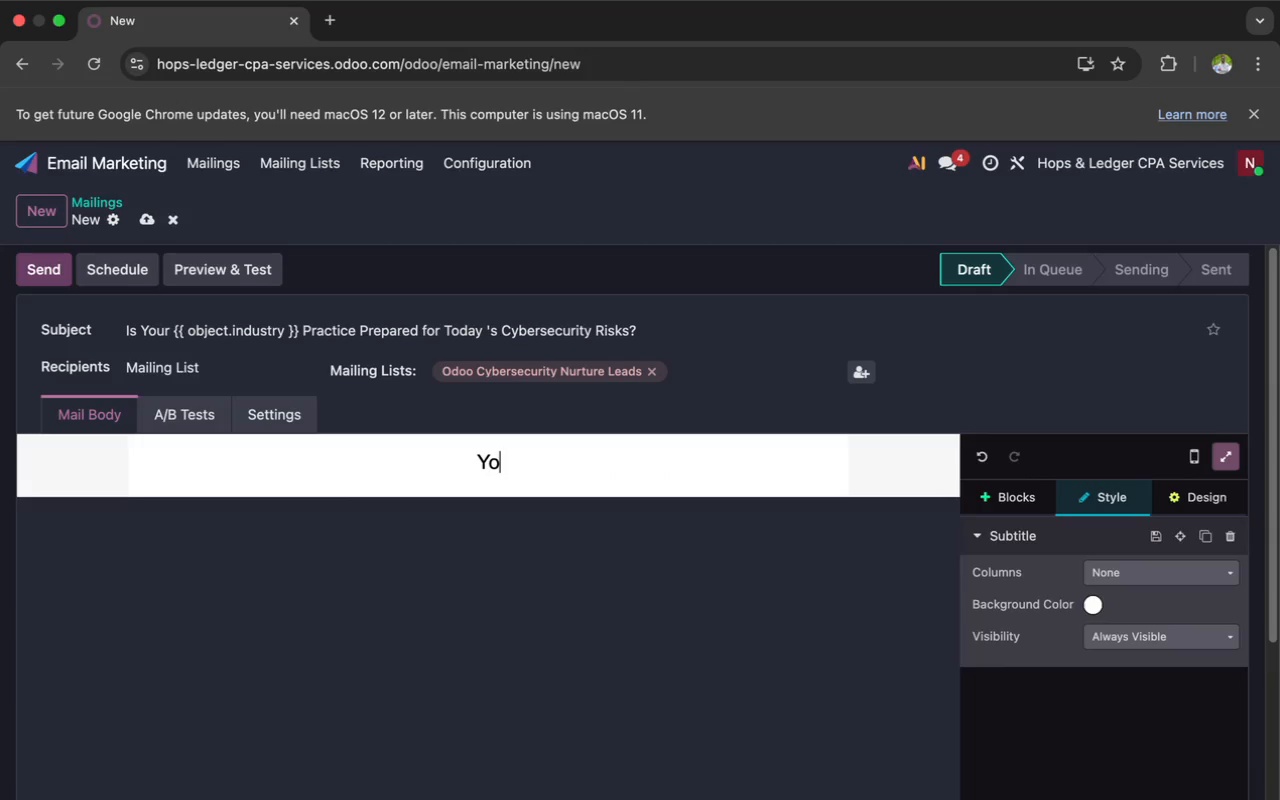 
key(Backspace)
 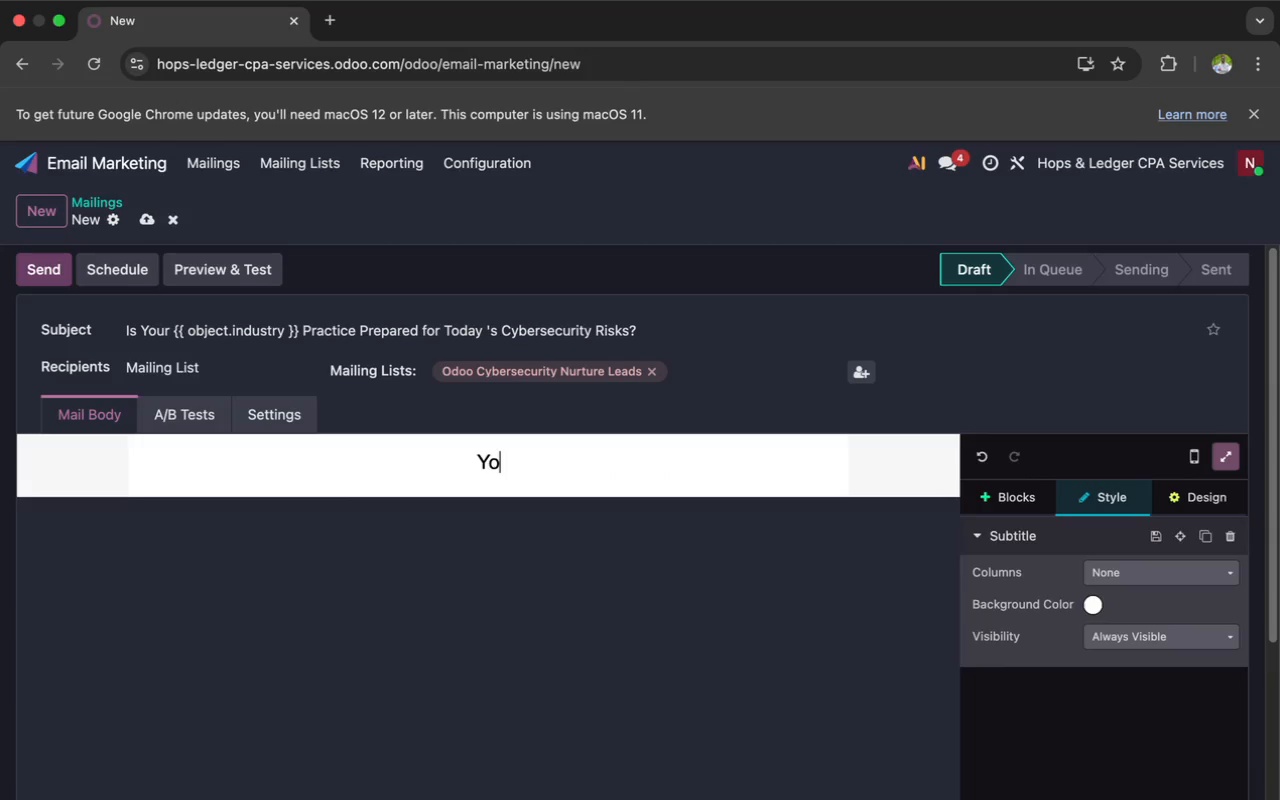 
key(Backspace)
 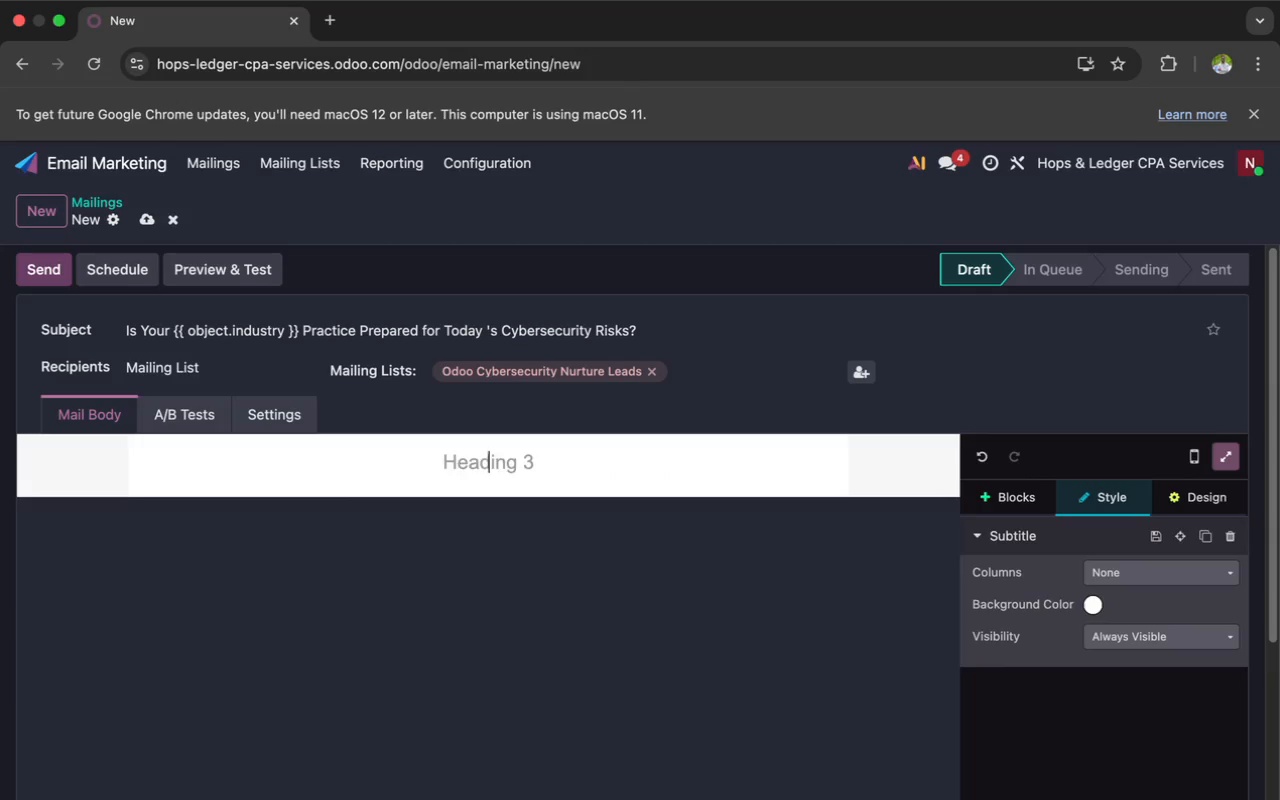 
key(Backspace)
 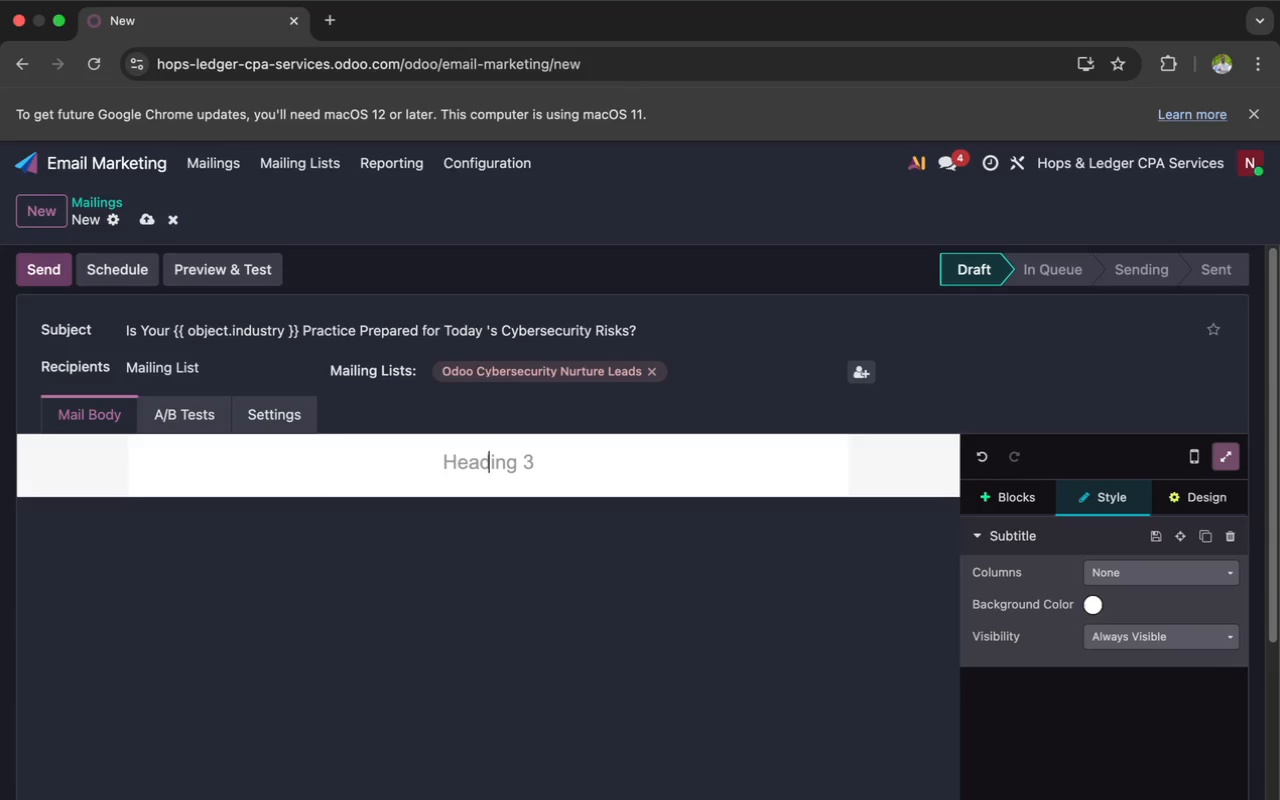 
wait(22.07)
 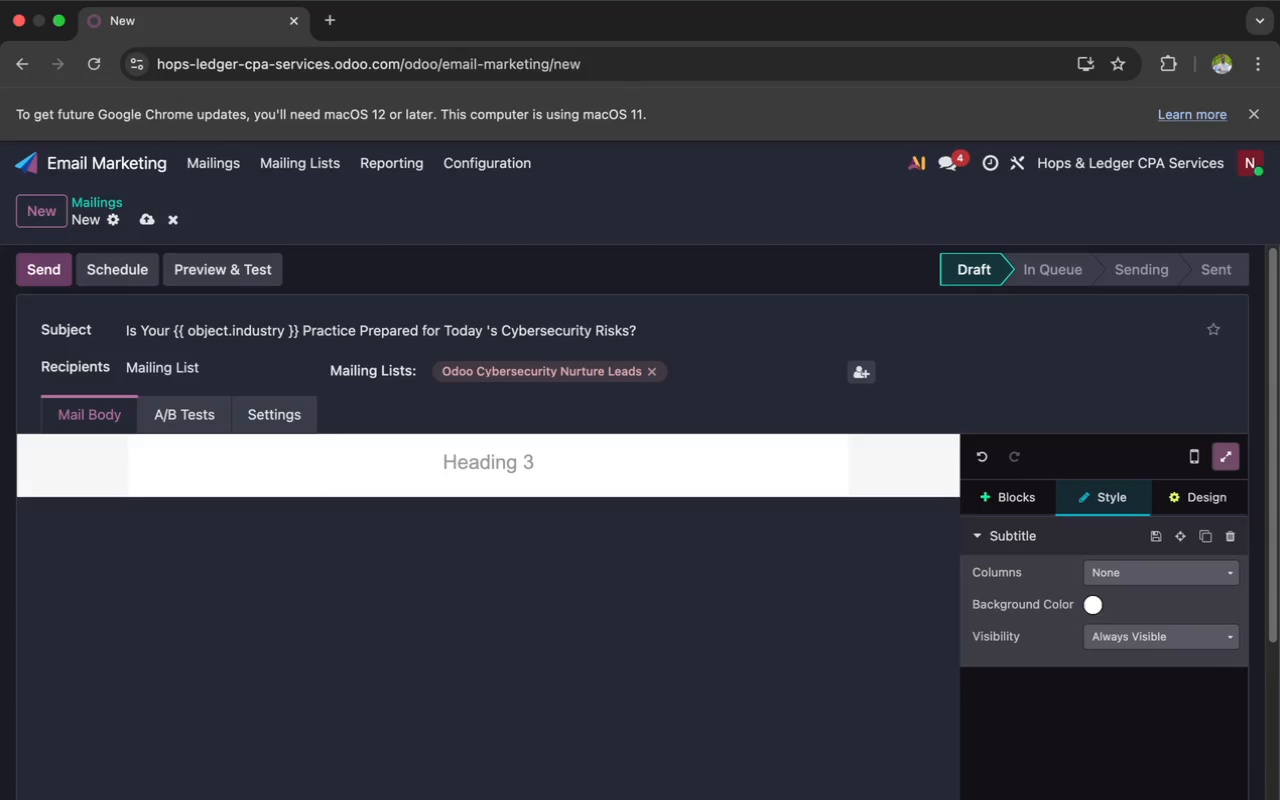 
type(Pro)
 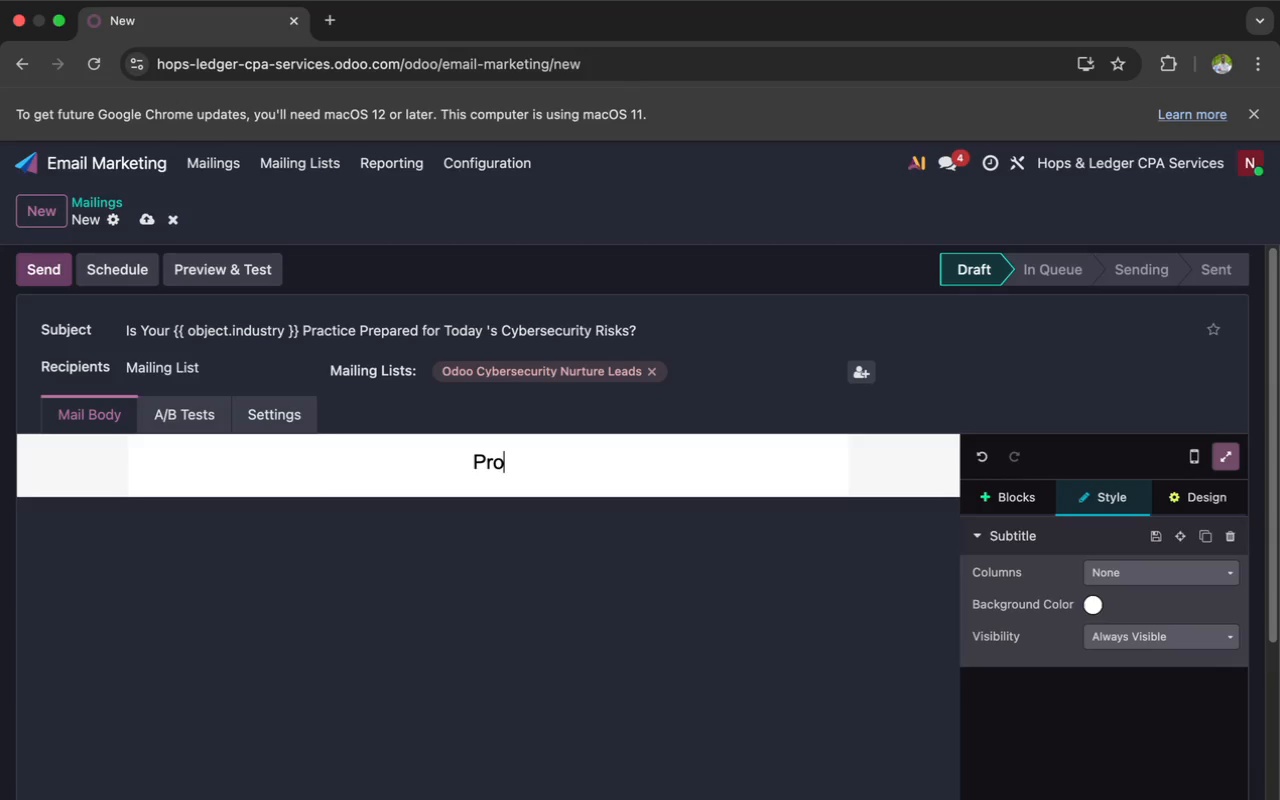 
type(tec)
 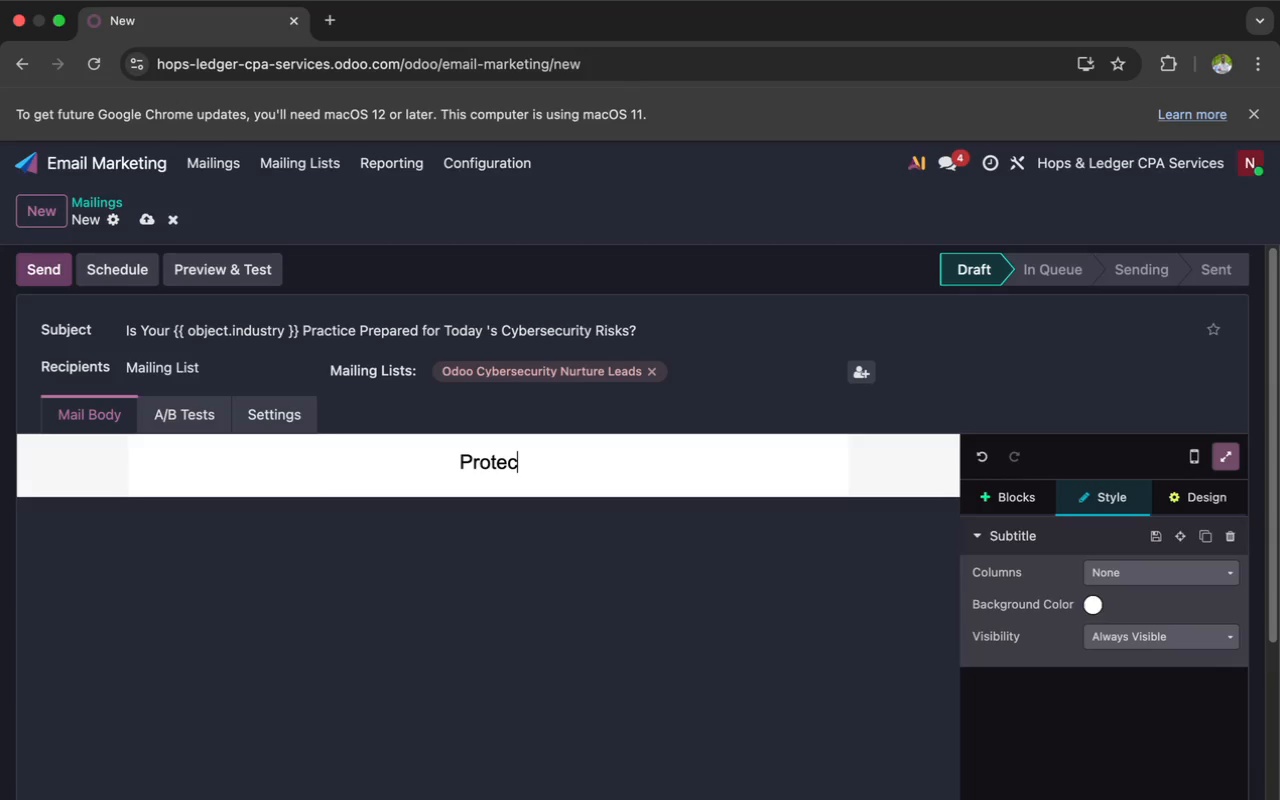 
wait(9.21)
 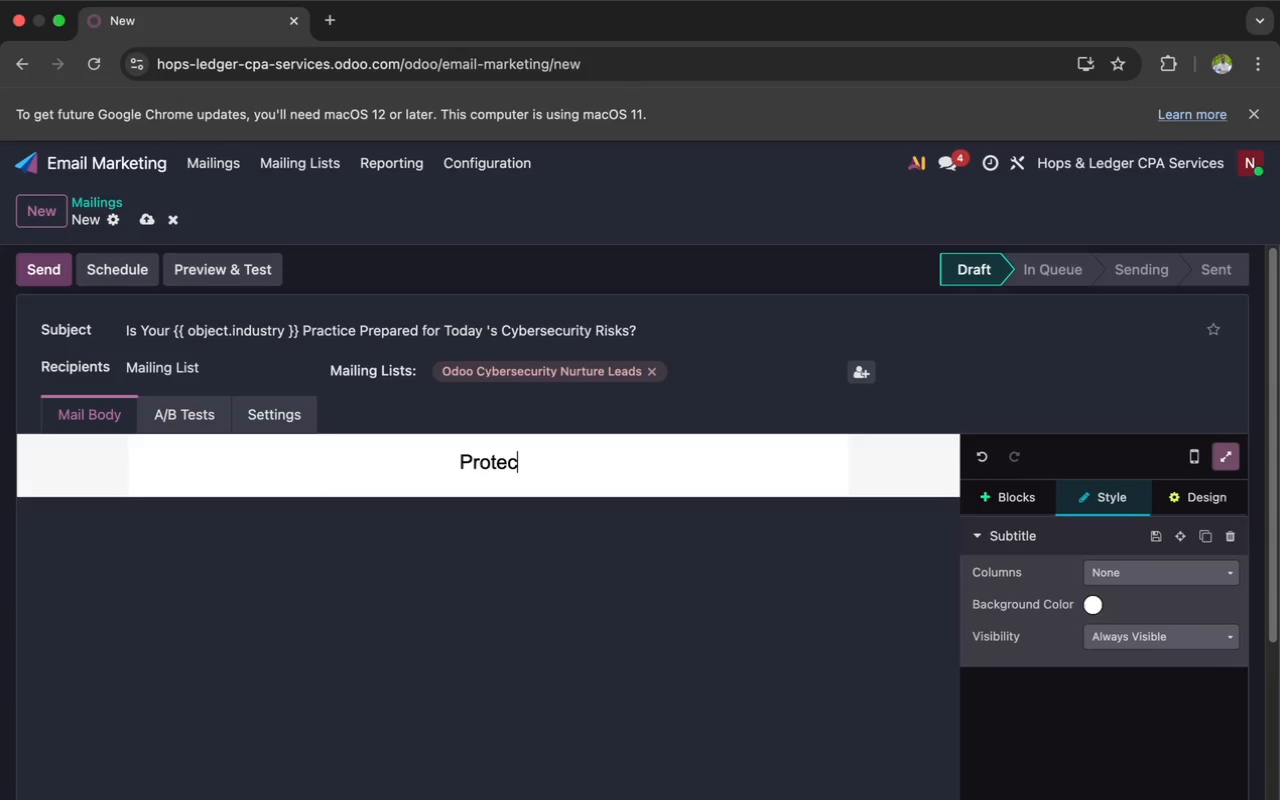 
type(ting)
 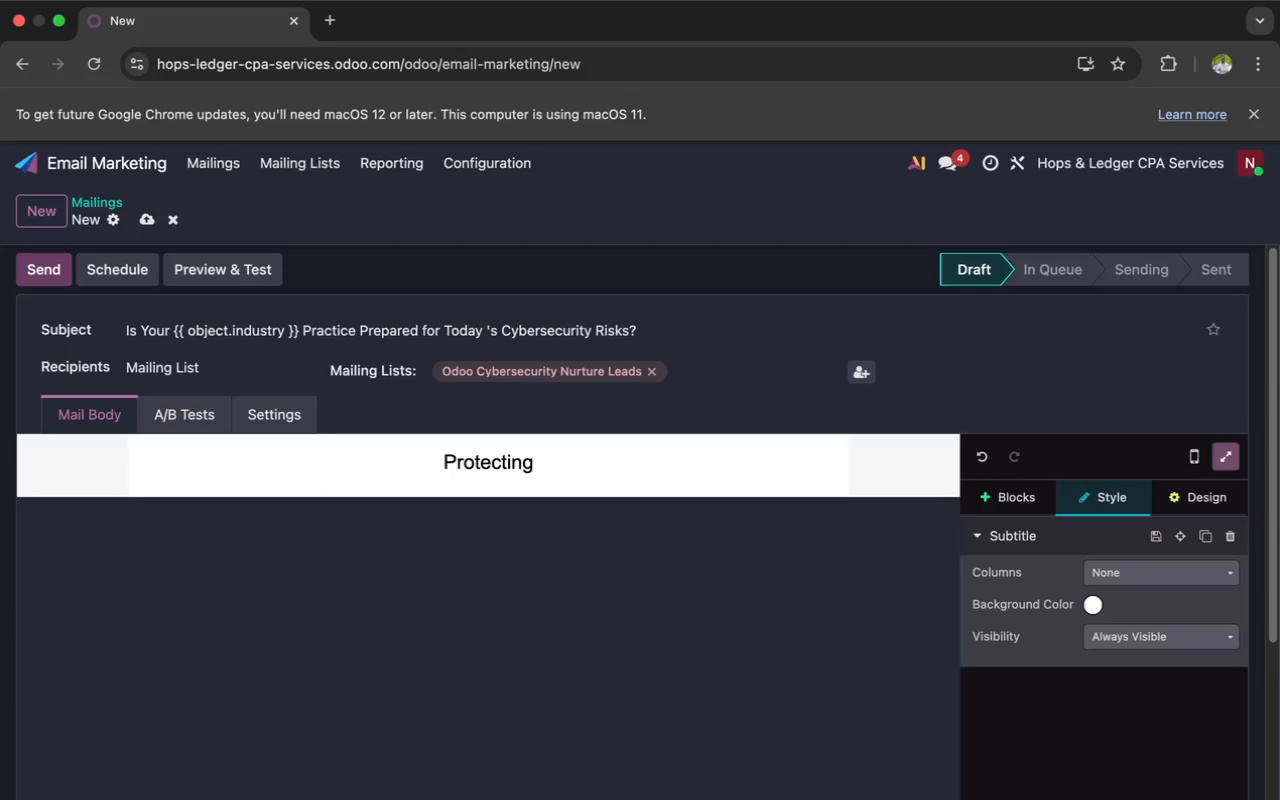 
wait(12.71)
 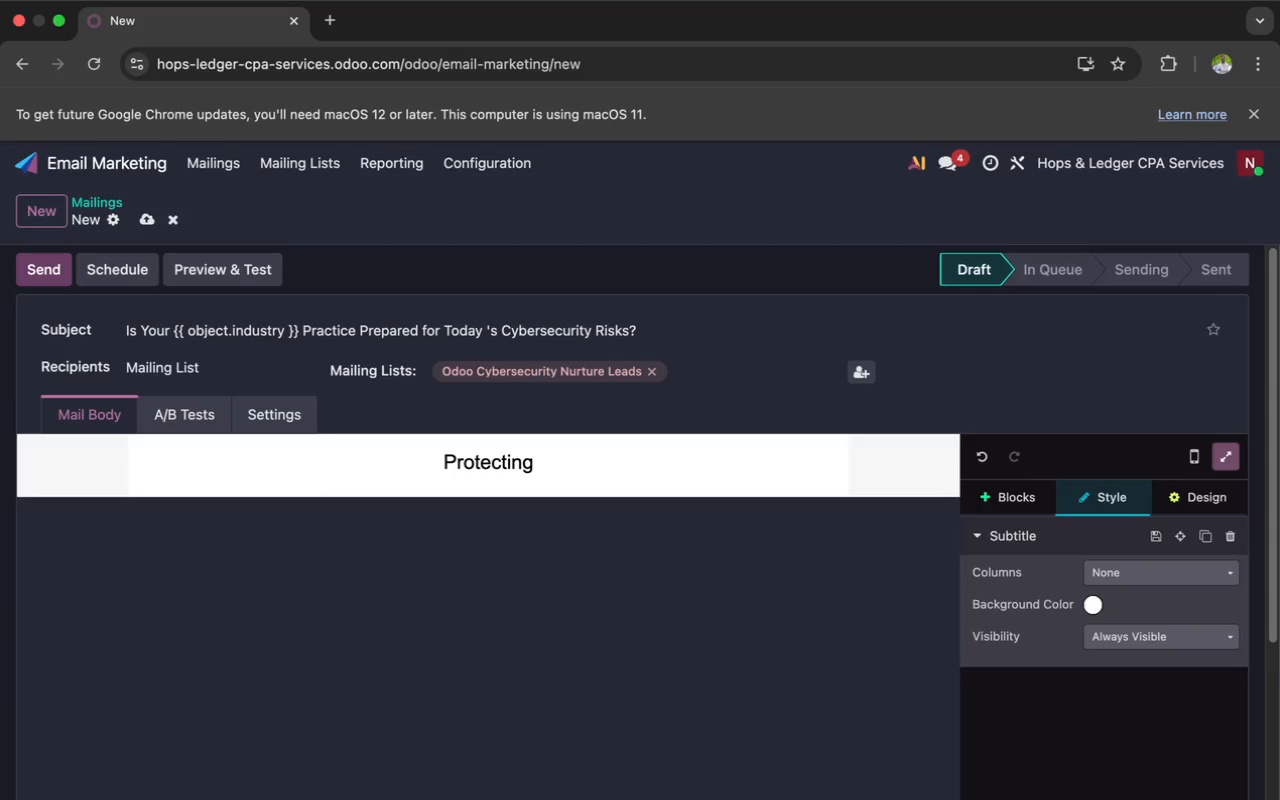 
type( Se)
 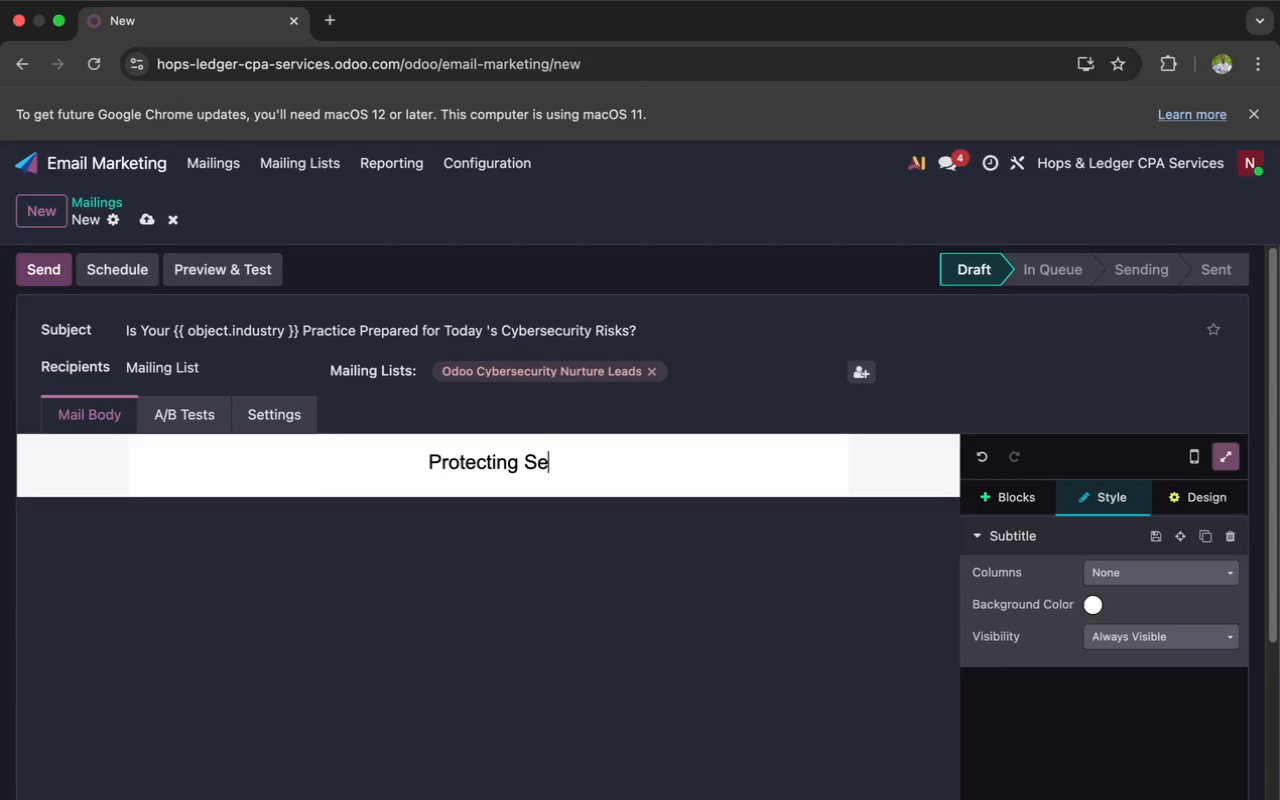 
wait(9.37)
 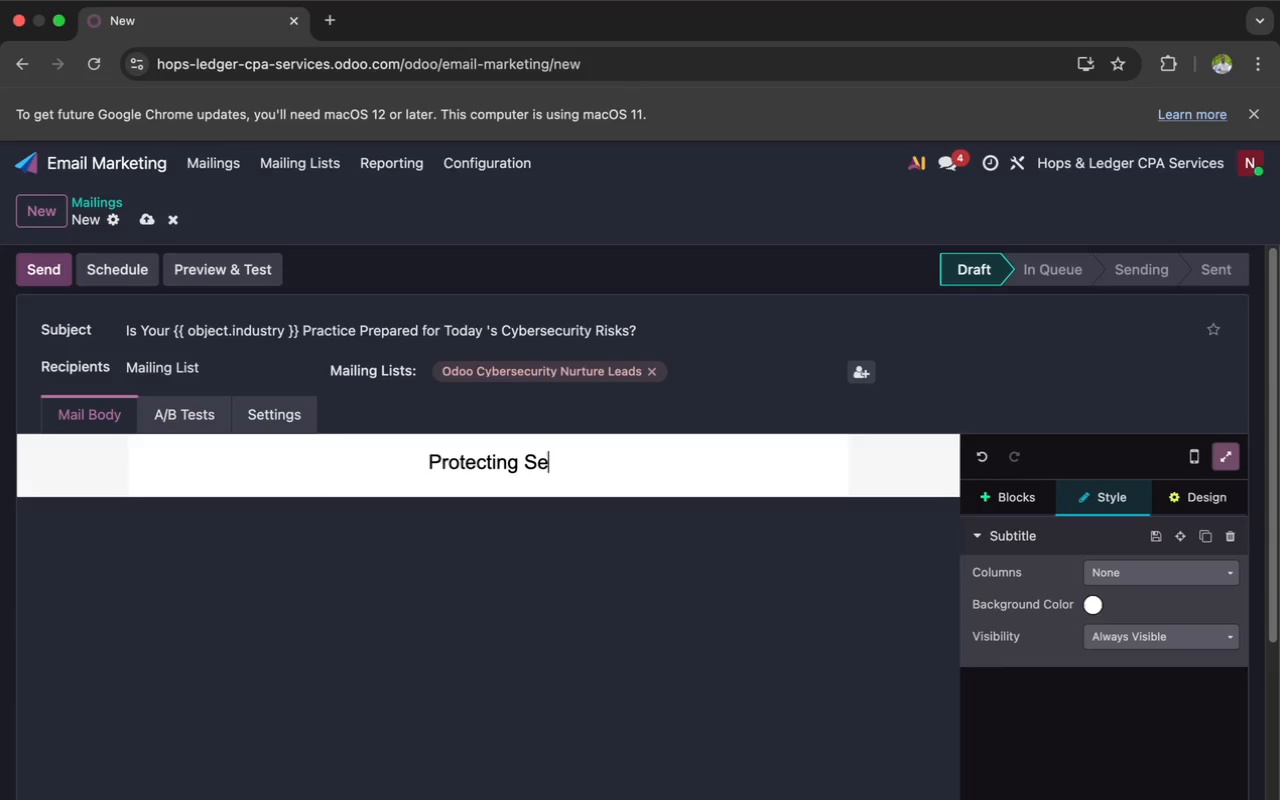 
type(nsitive Date)
key(Backspace)
type(a )
 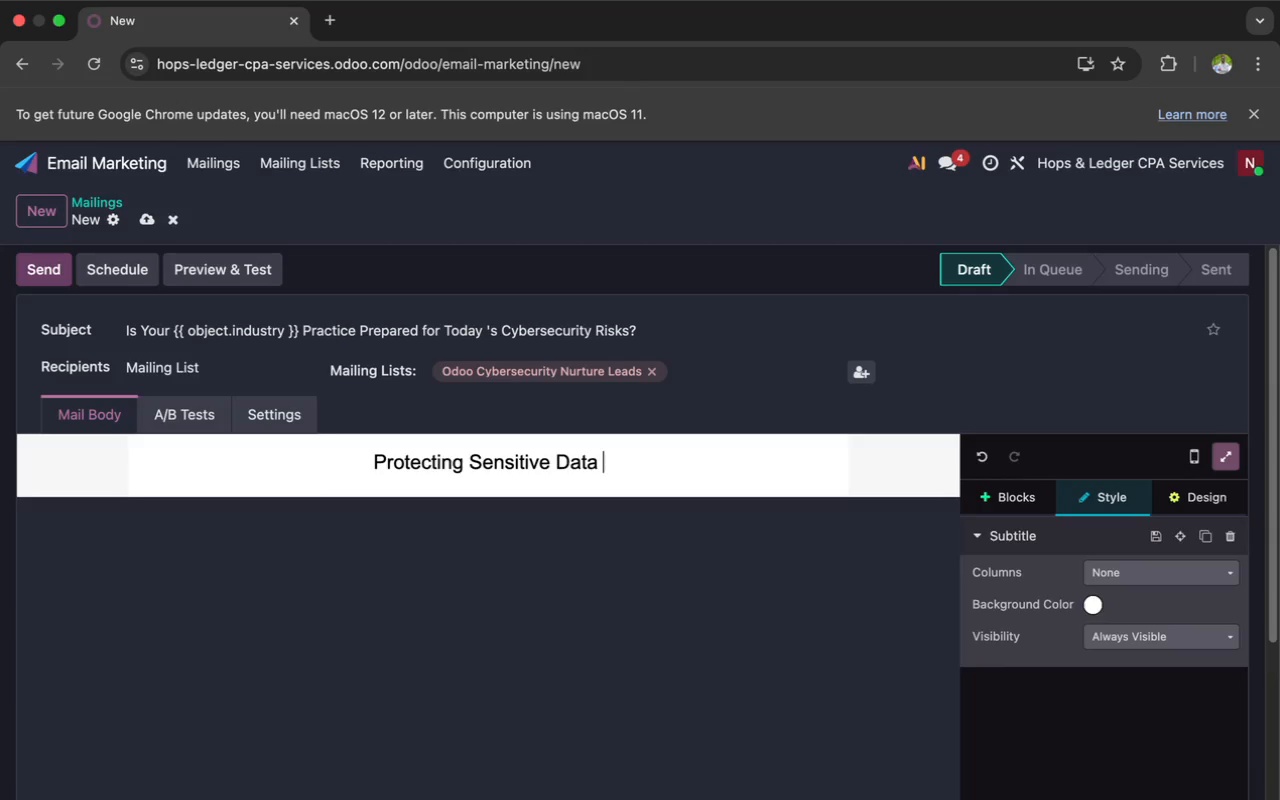 
type(Start )
 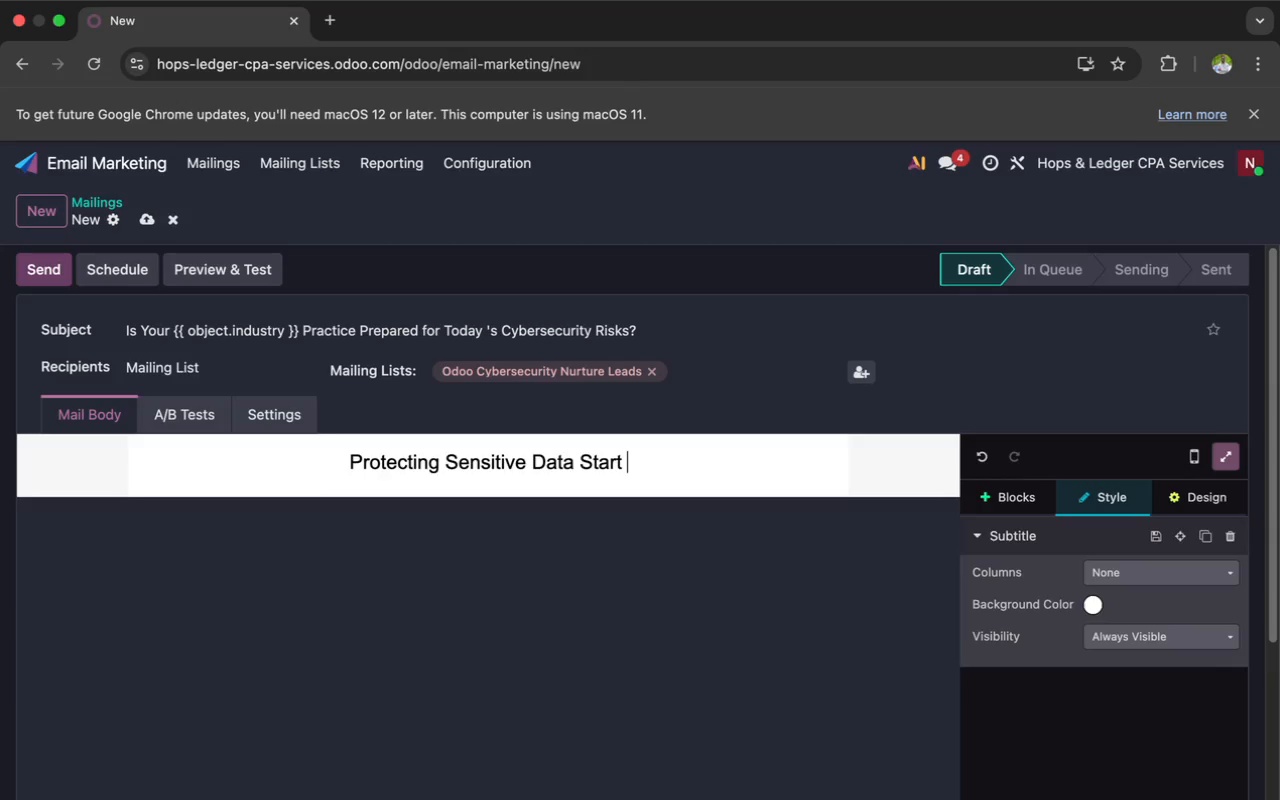 
key(Backspace)
 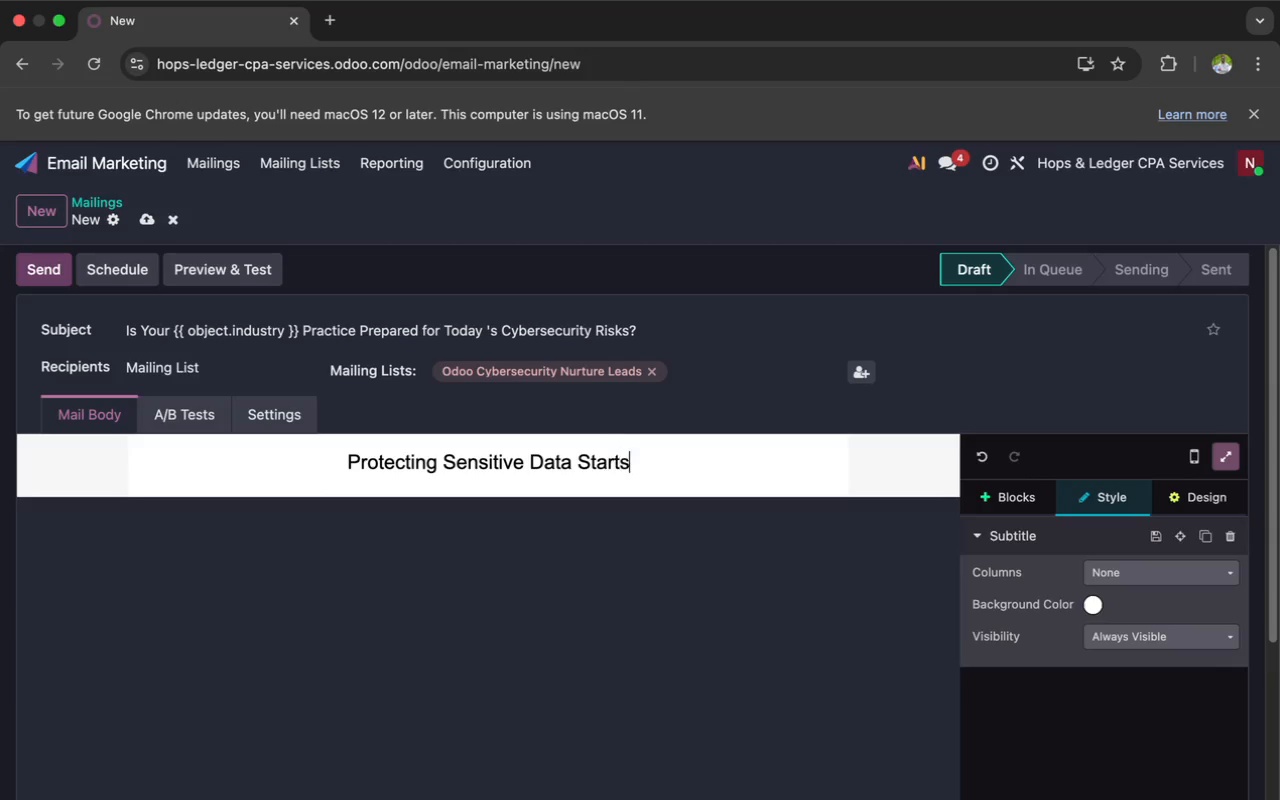 
key(S)
 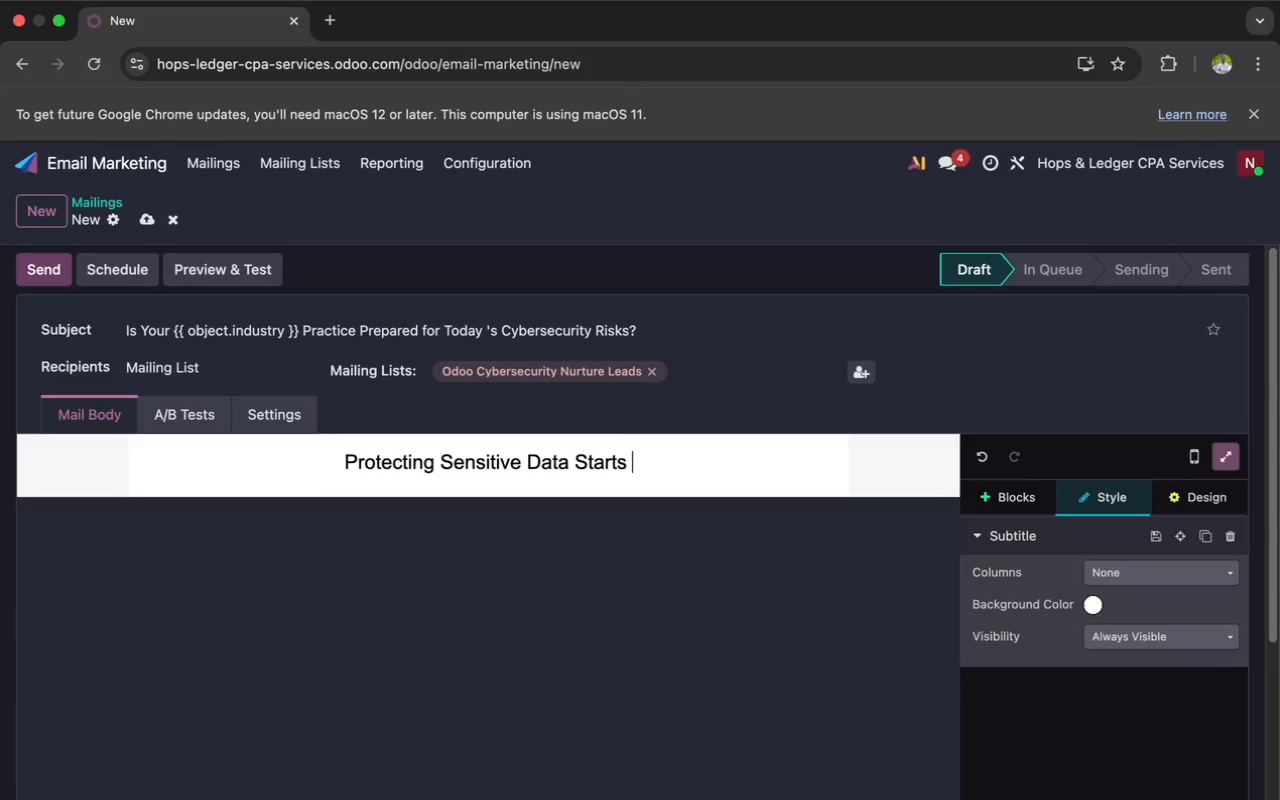 
key(Space)
 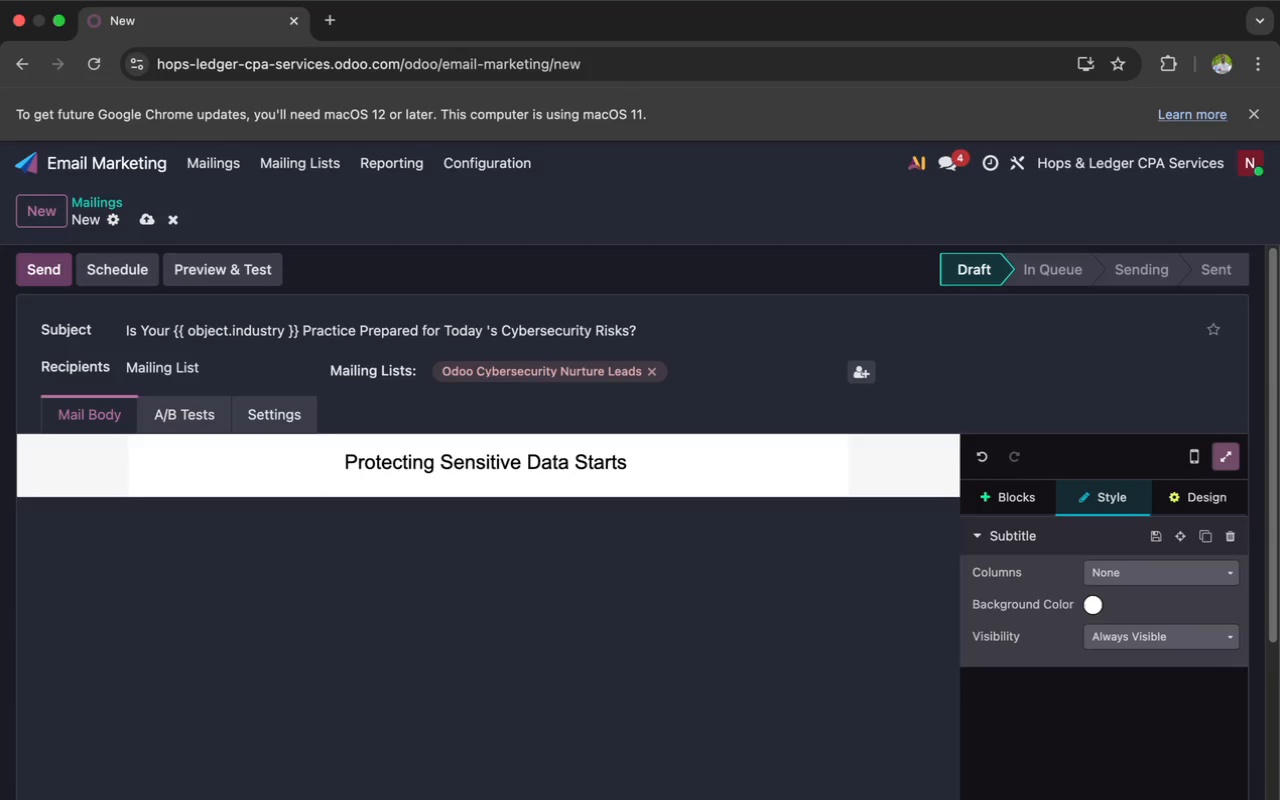 
type(Befor)
 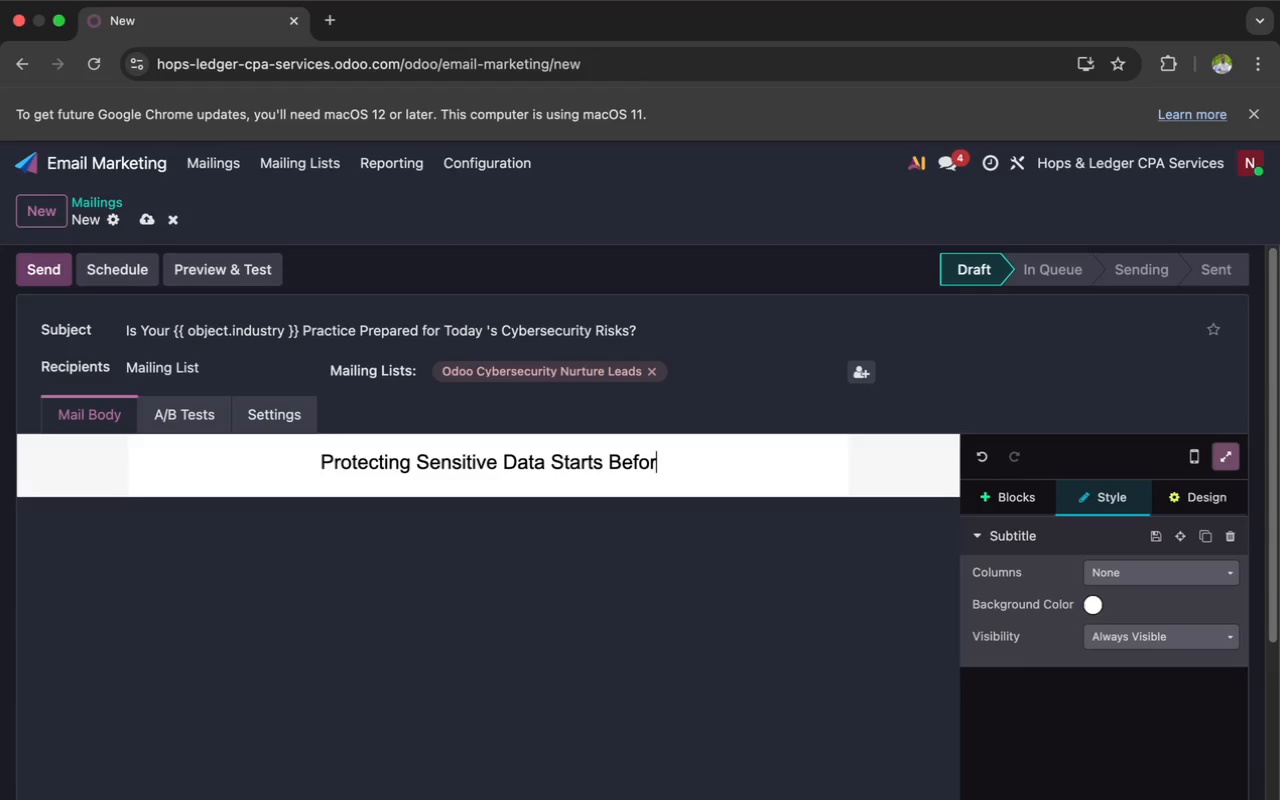 
type(e an )
 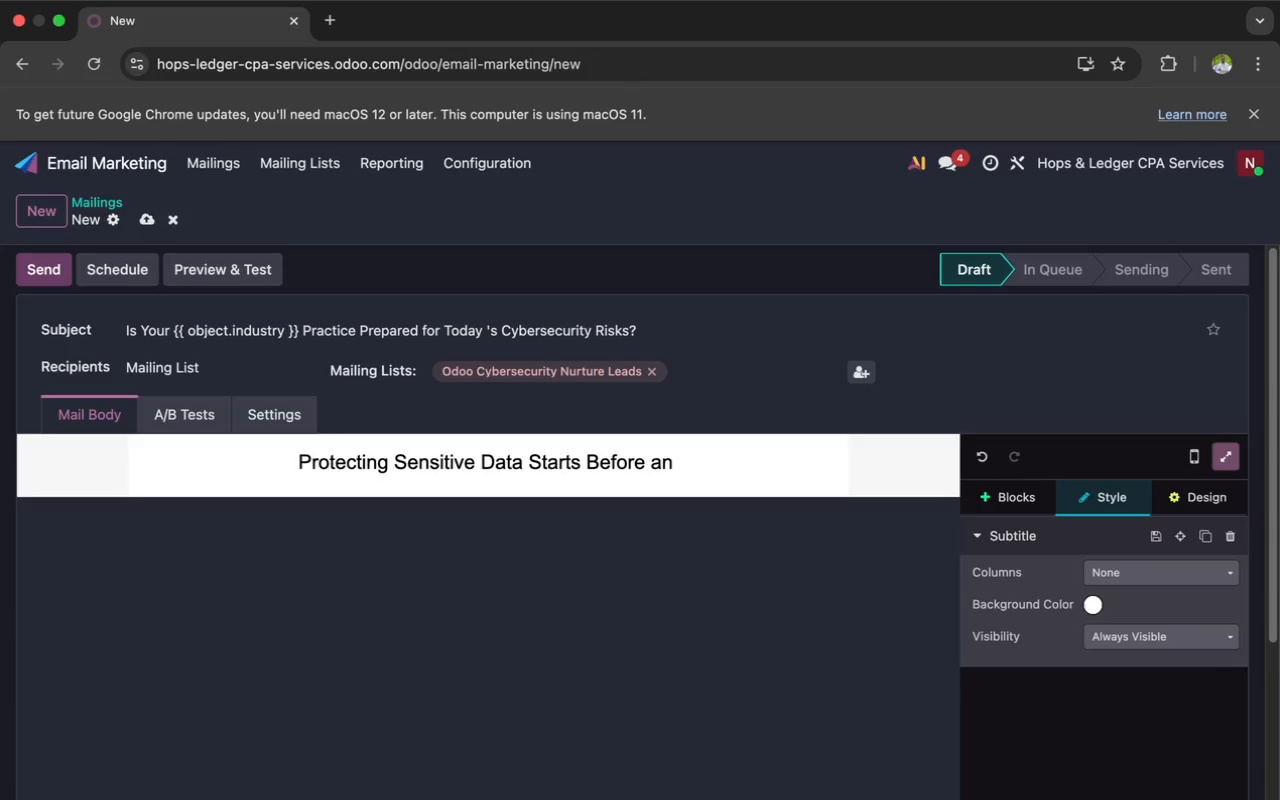 
wait(21.44)
 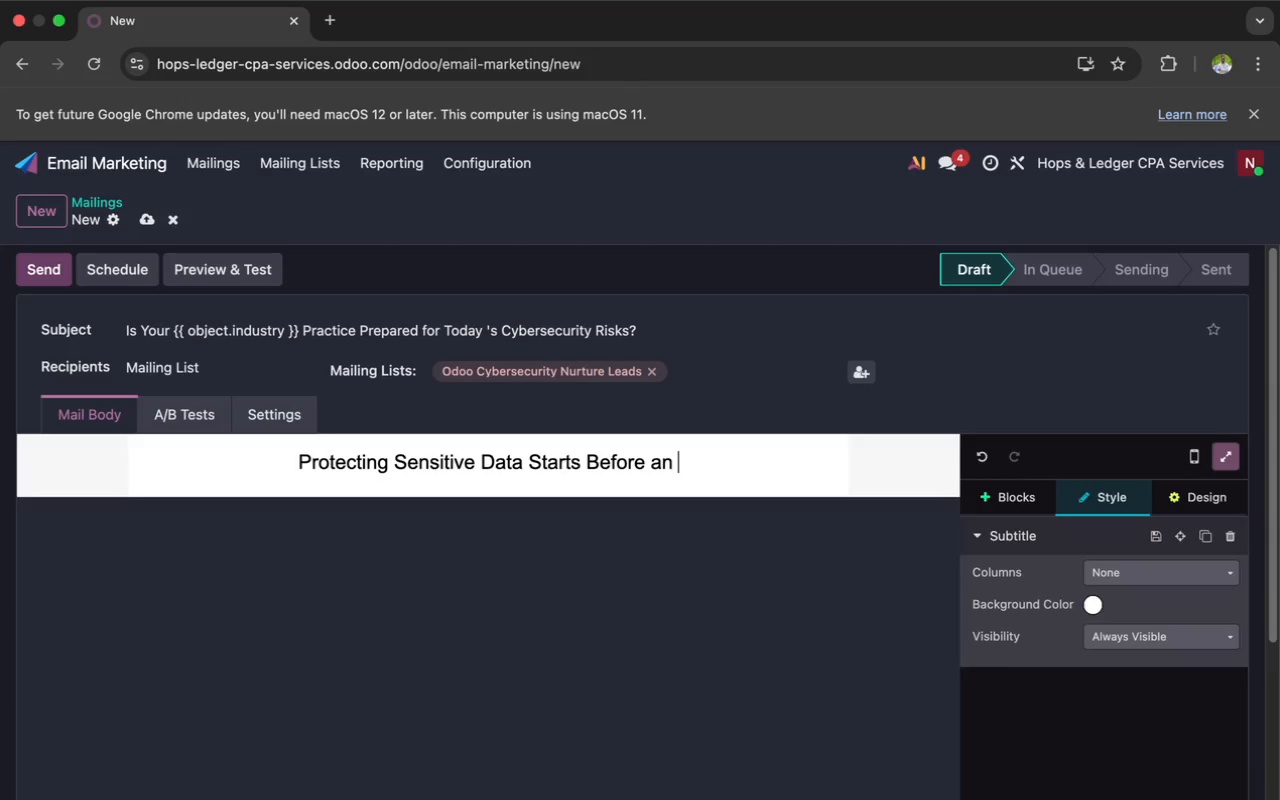 
type(Atta)
 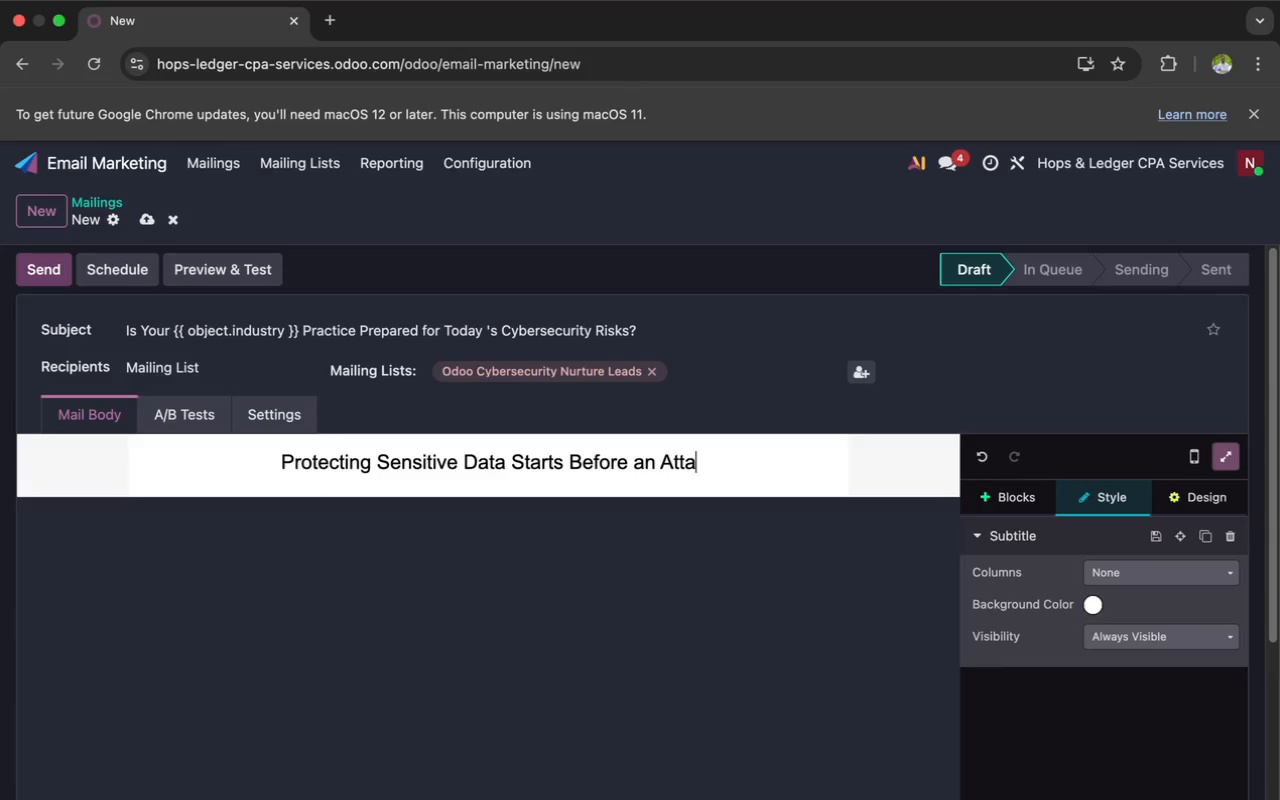 
type(ck Happens)
 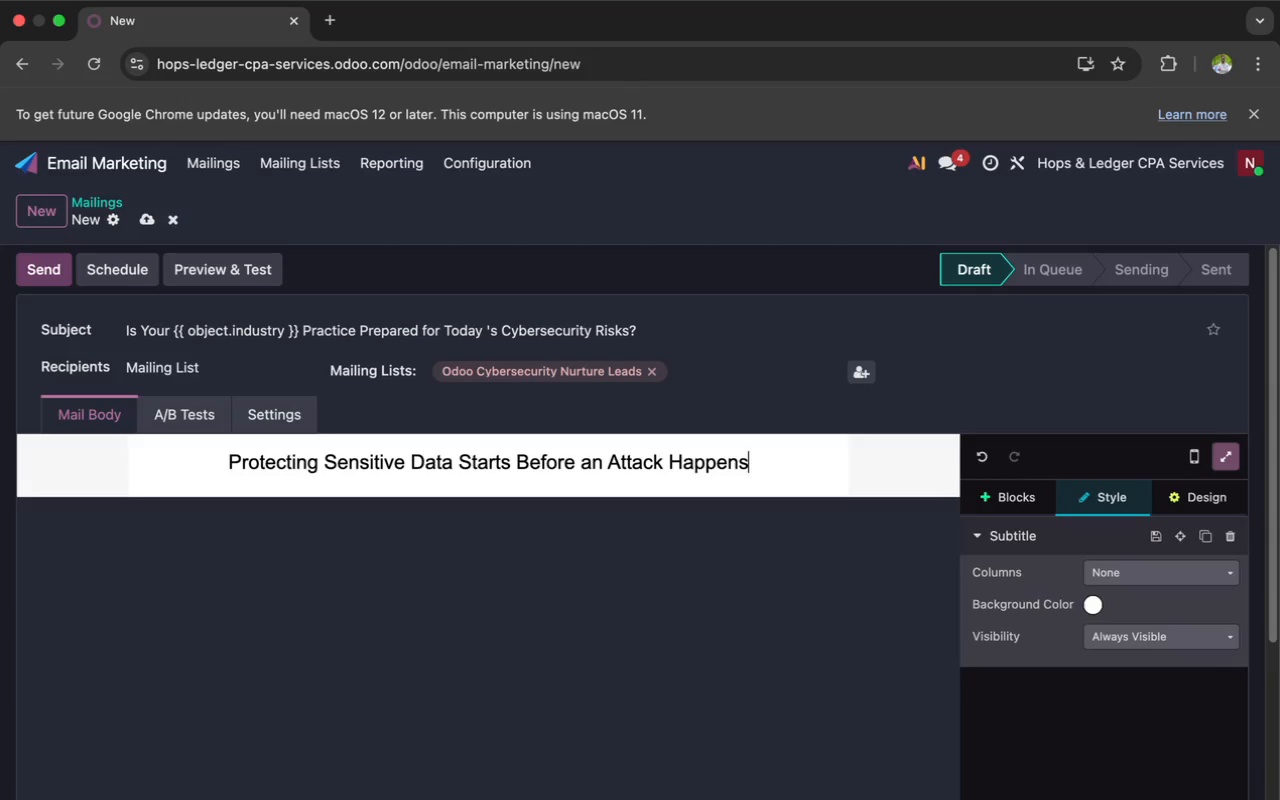 
left_click([1003, 504])
 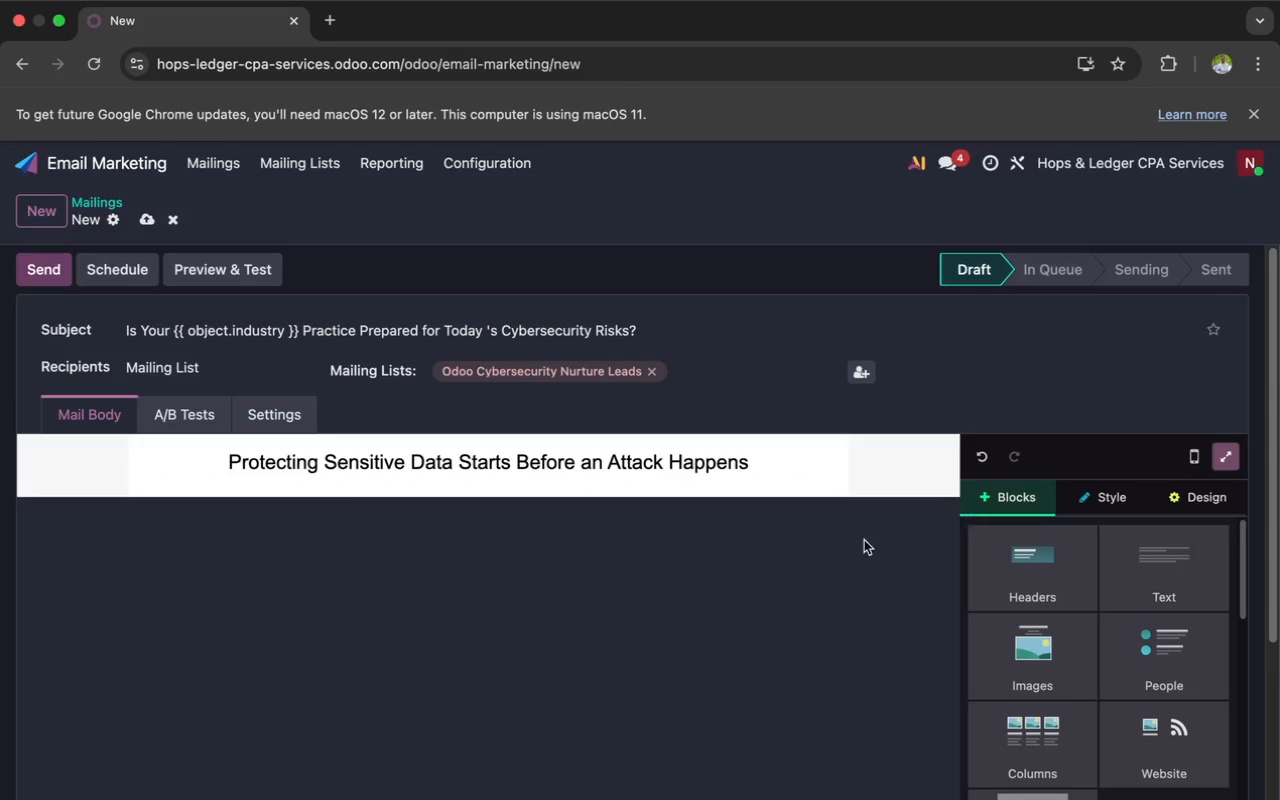 
left_click([824, 562])
 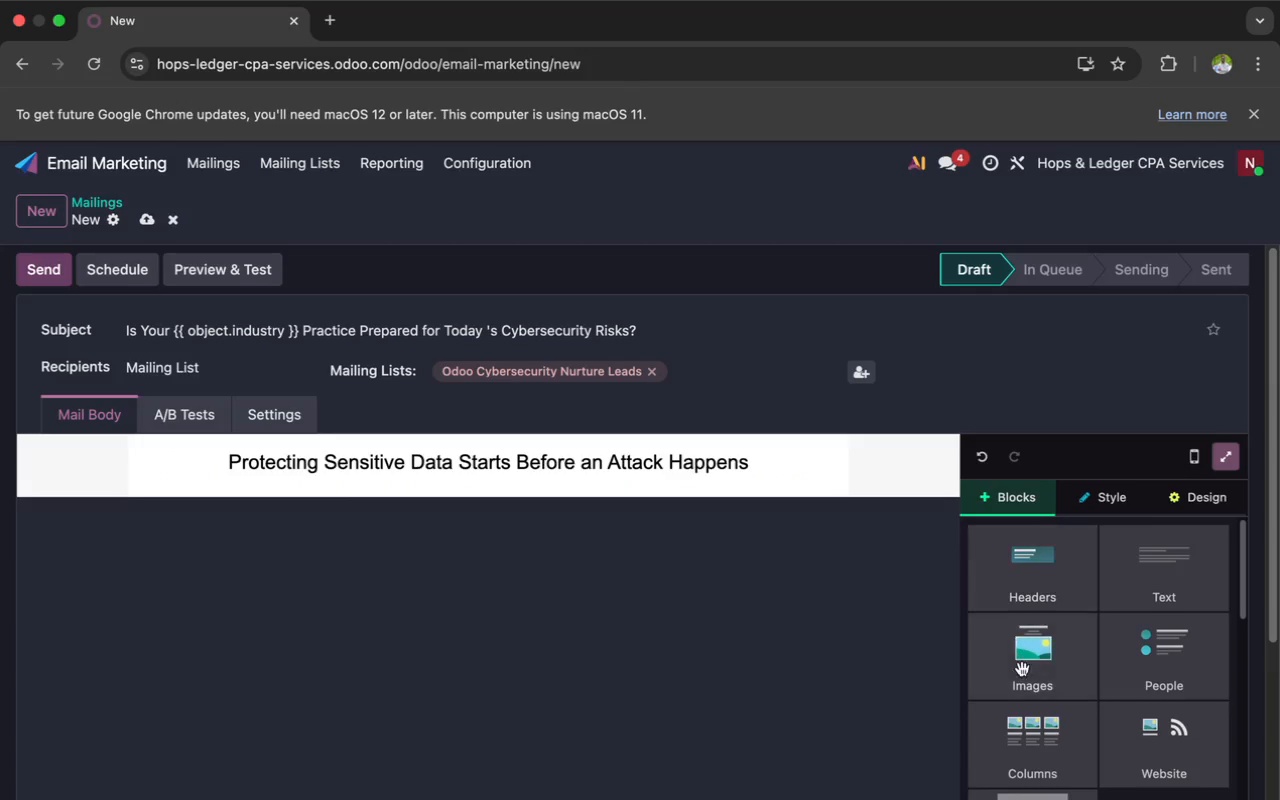 
left_click([1022, 673])
 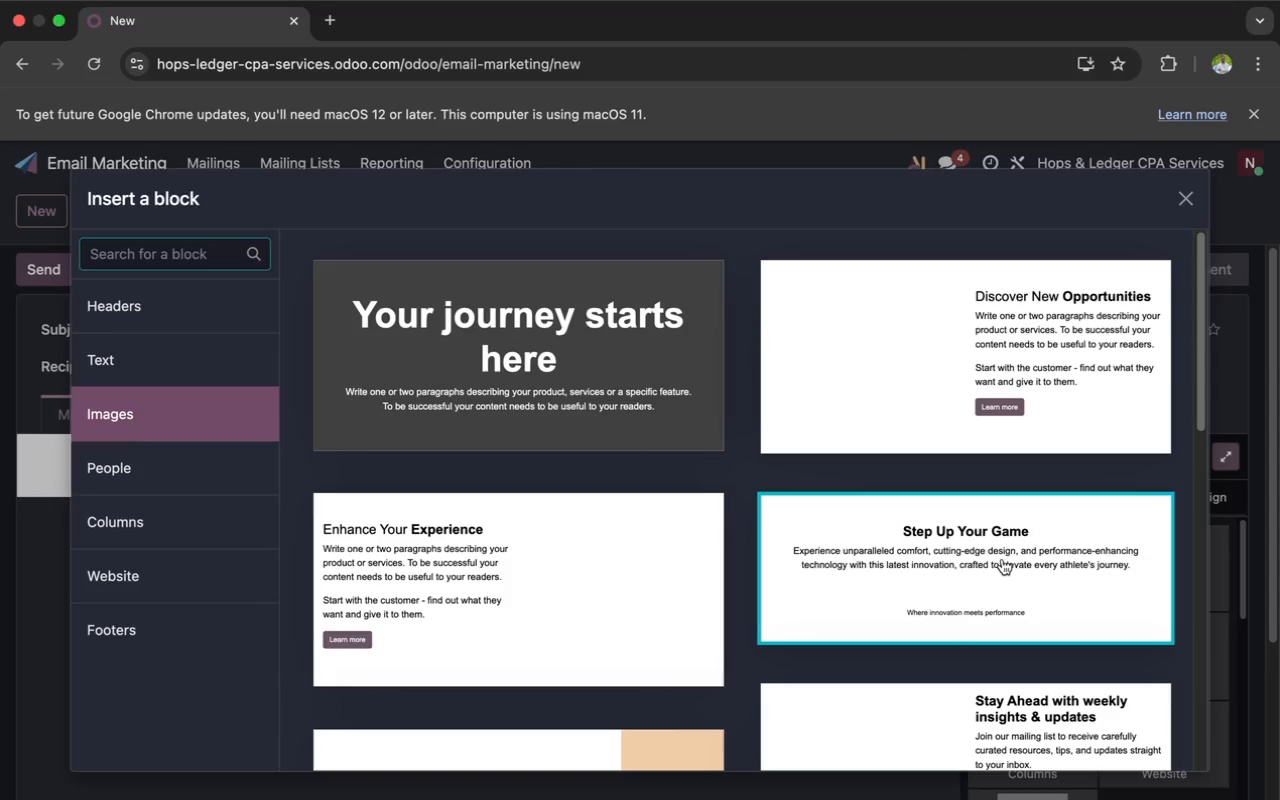 
scroll: coordinate [998, 560], scroll_direction: down, amount: 27.0
 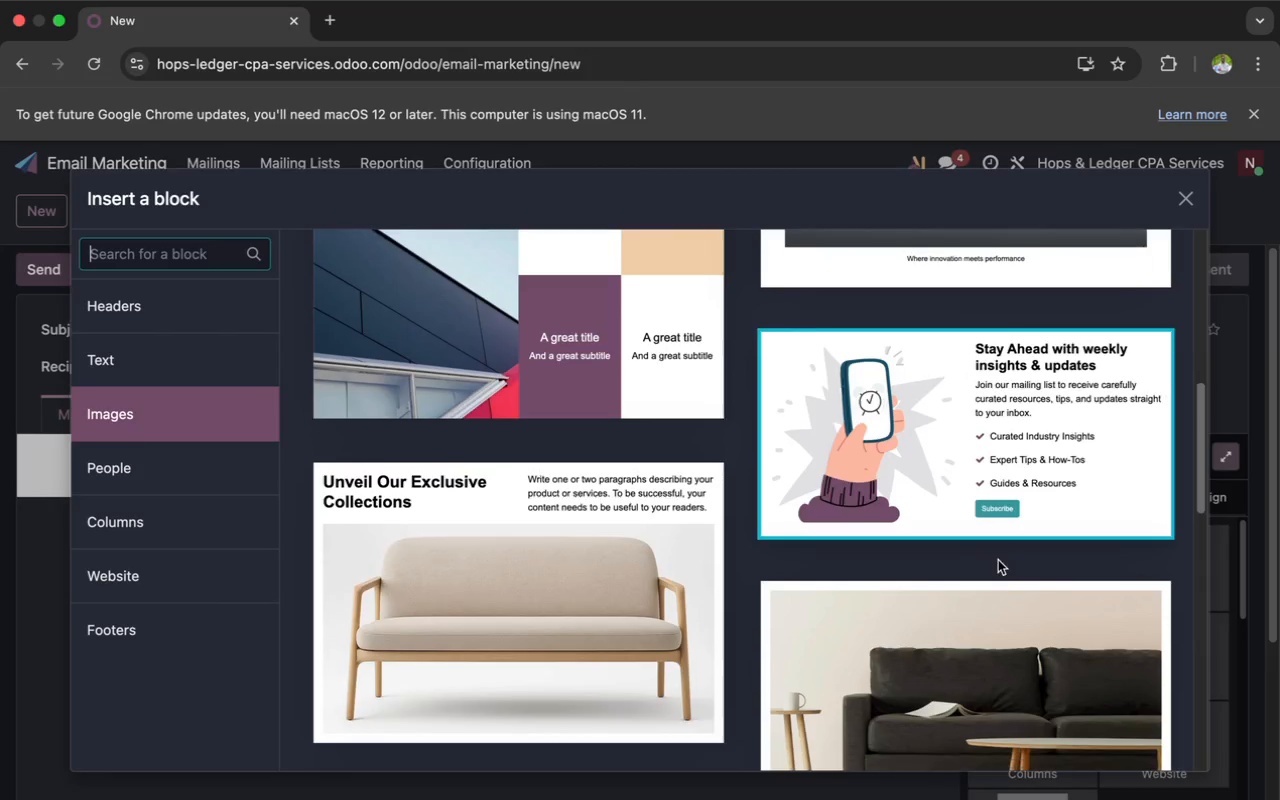 
left_click([998, 560])
 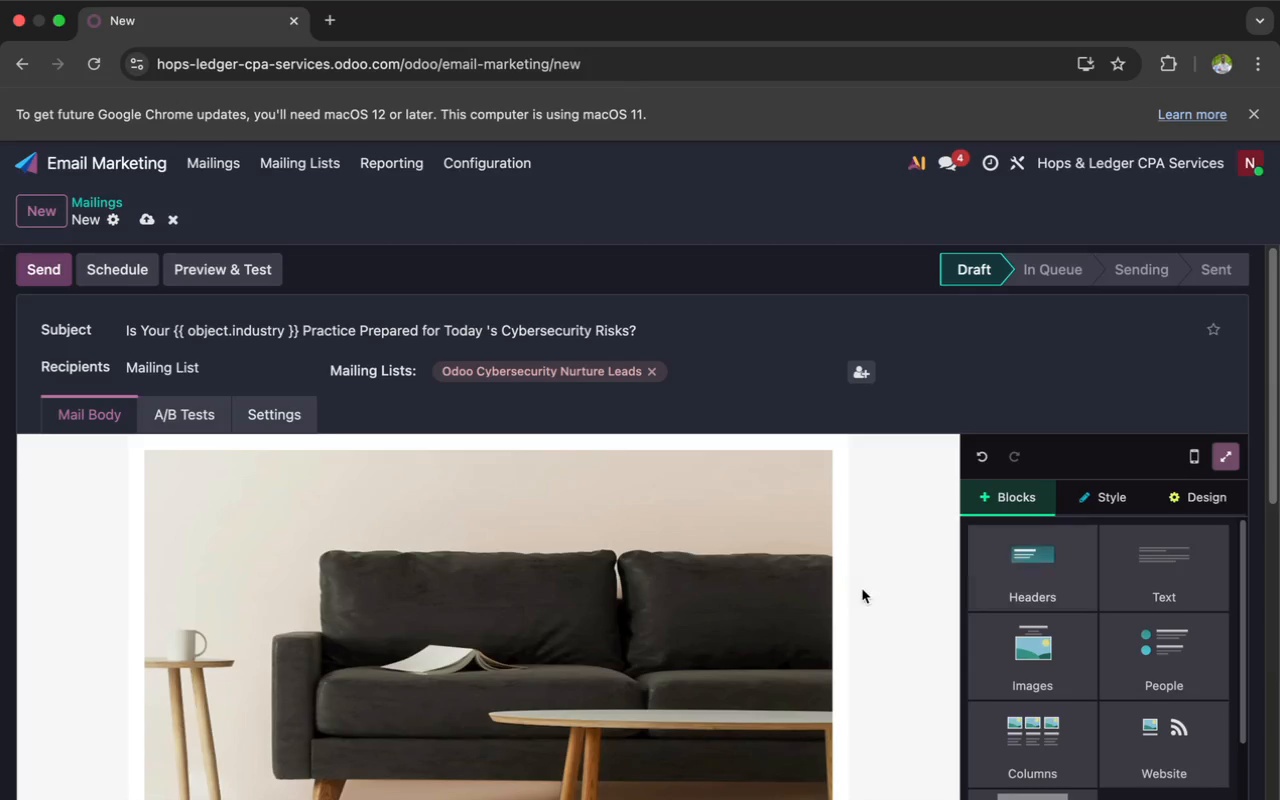 
scroll: coordinate [864, 567], scroll_direction: down, amount: 7.0
 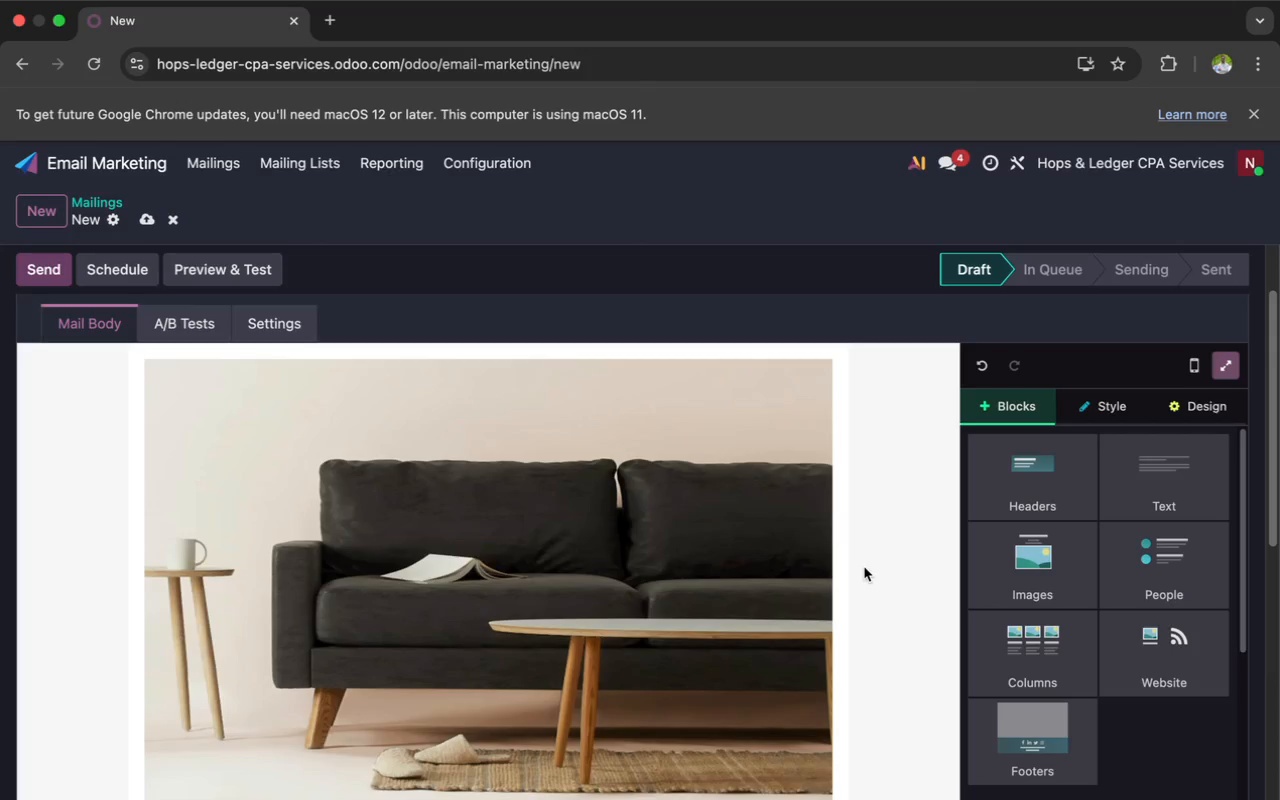 
wait(50.71)
 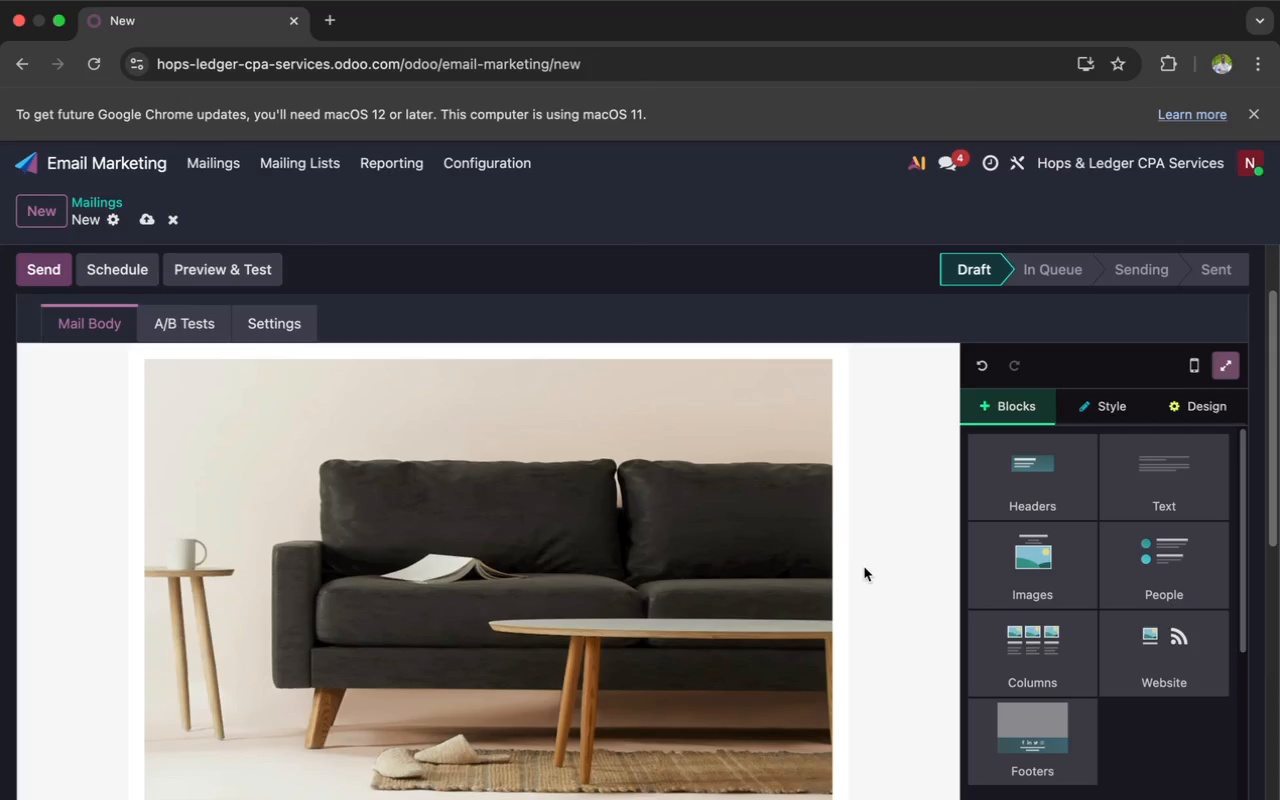 
scroll: coordinate [864, 567], scroll_direction: down, amount: 27.0
 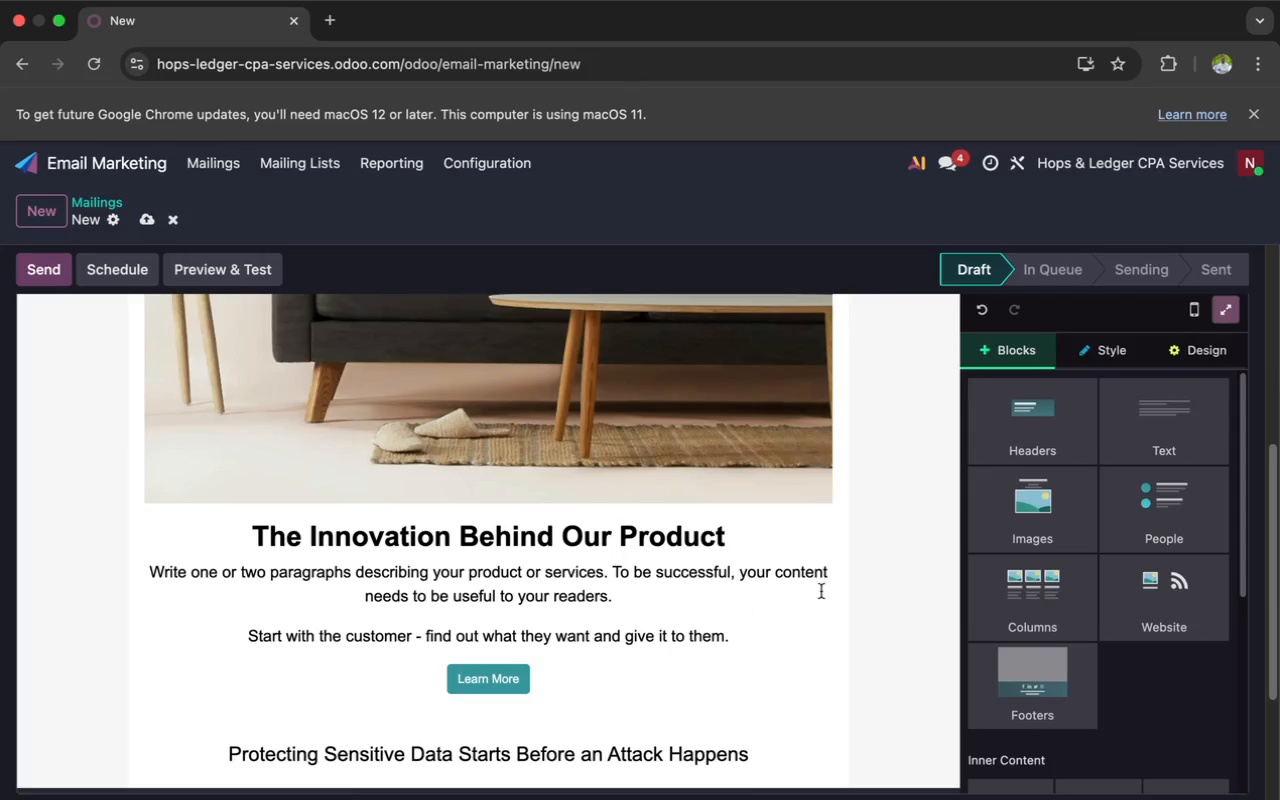 
left_click([819, 595])
 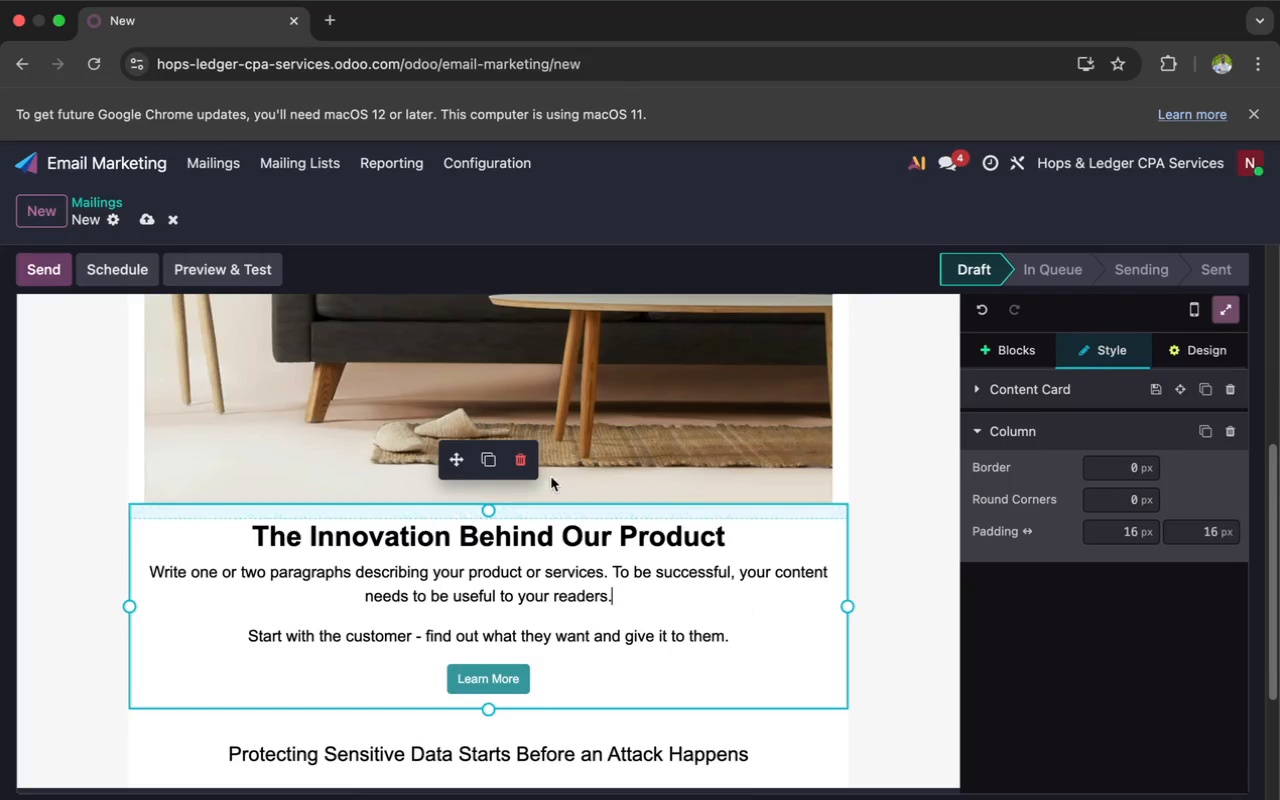 
left_click([527, 461])
 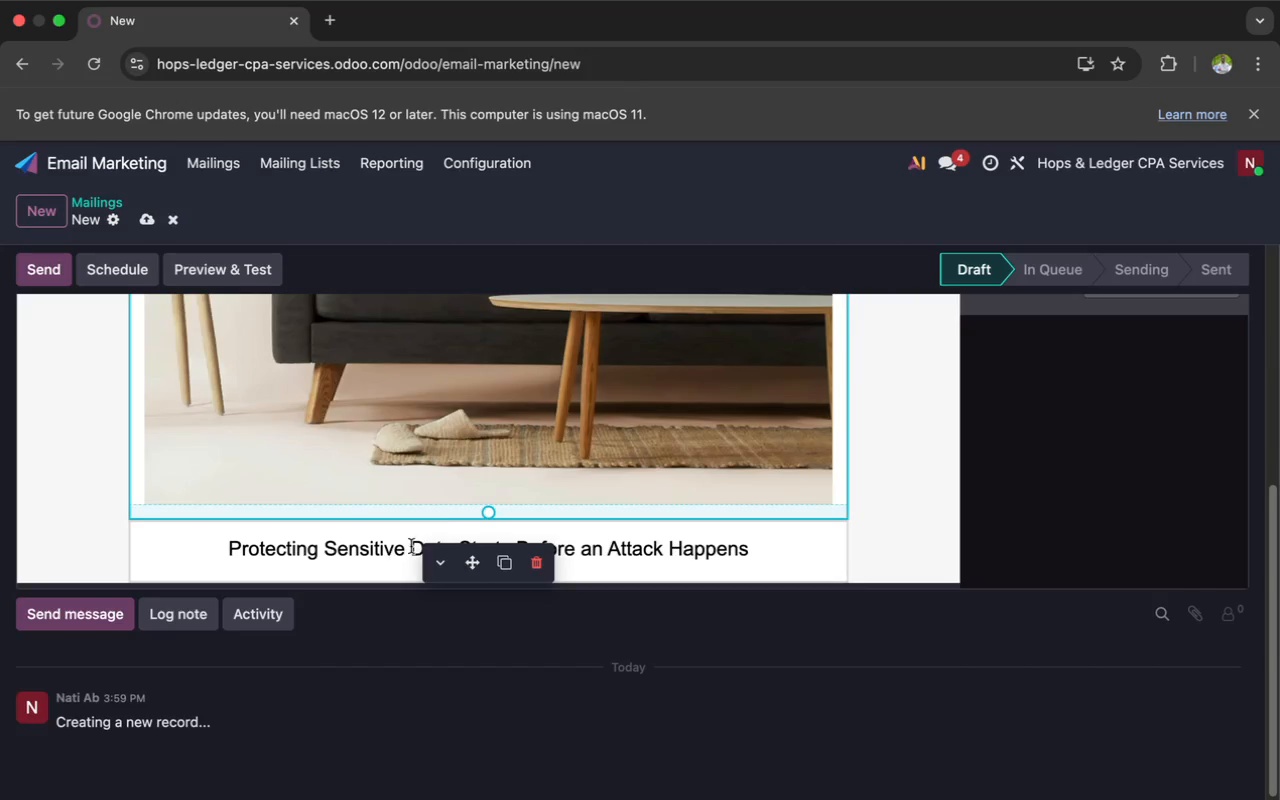 
left_click_drag(start_coordinate=[474, 563], to_coordinate=[475, 619])
 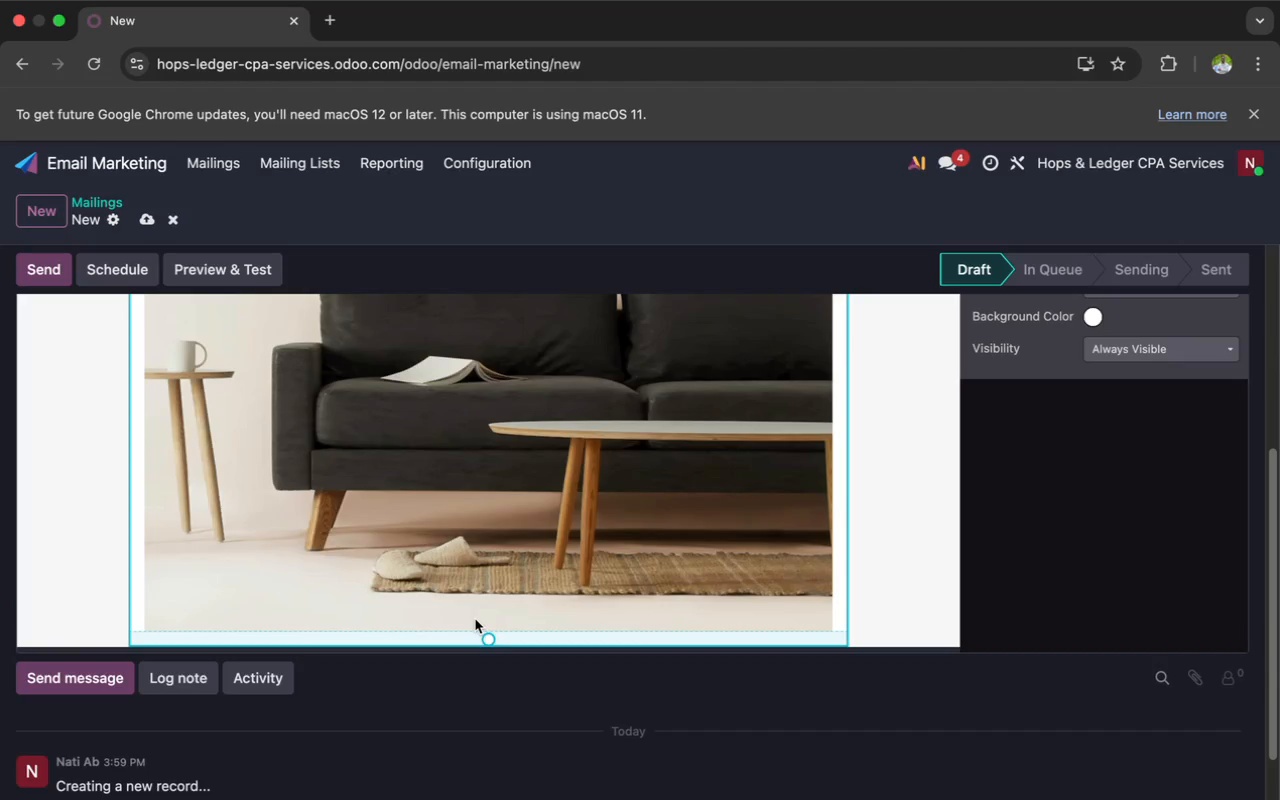 
scroll: coordinate [475, 619], scroll_direction: up, amount: 29.0
 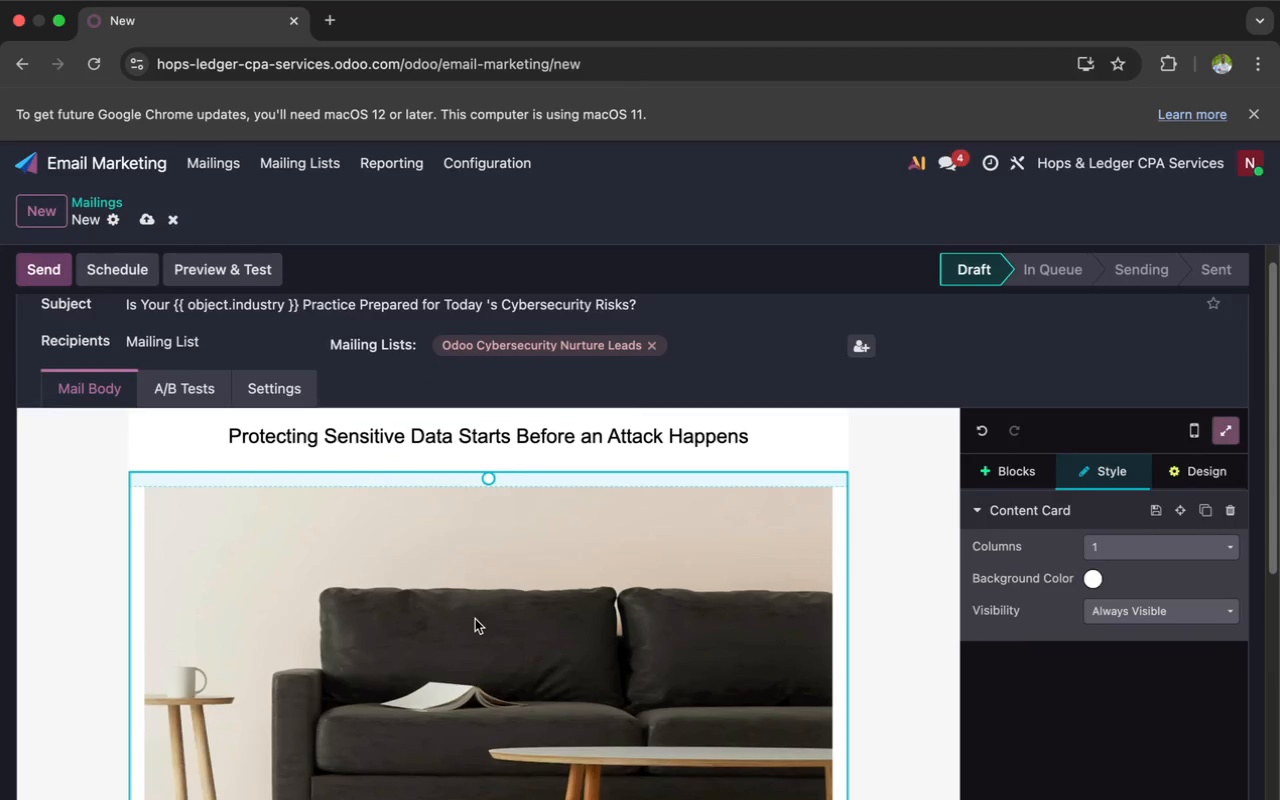 
scroll: coordinate [475, 619], scroll_direction: down, amount: 1.0
 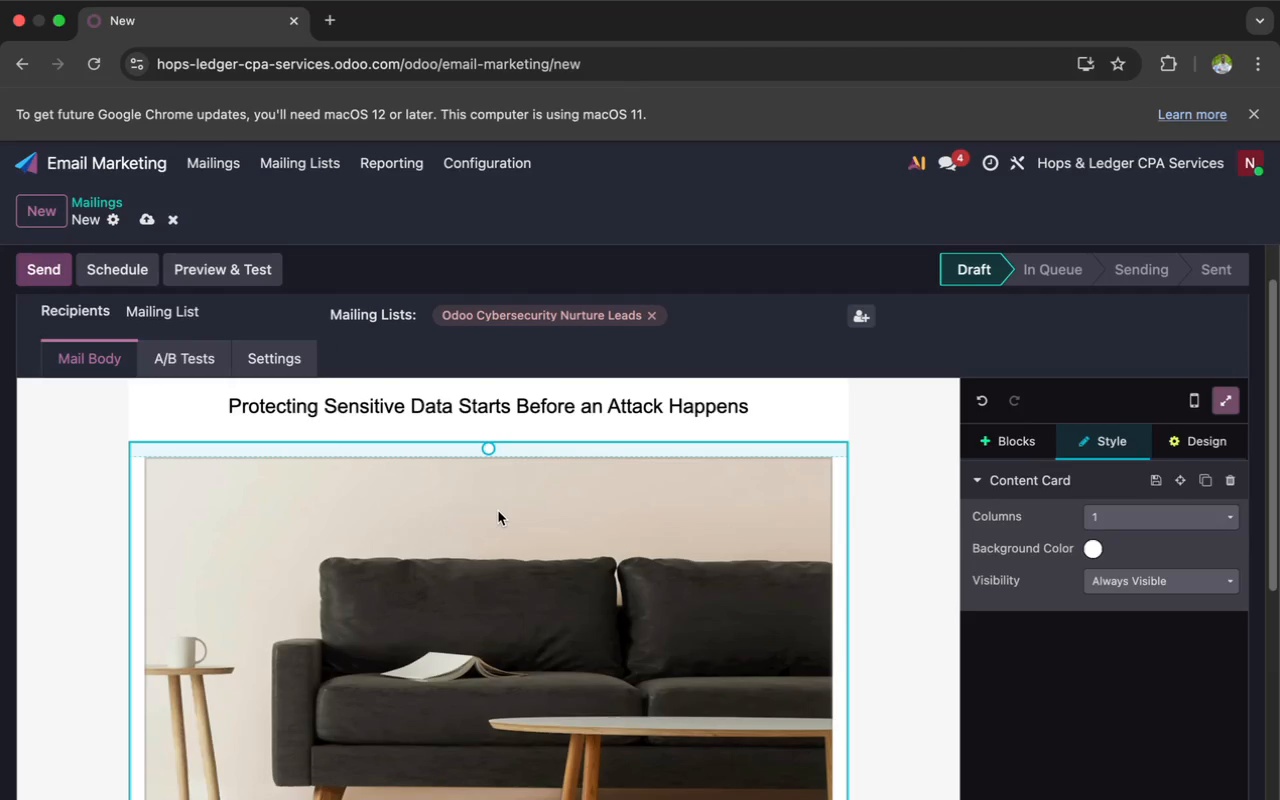 
double_click([498, 511])
 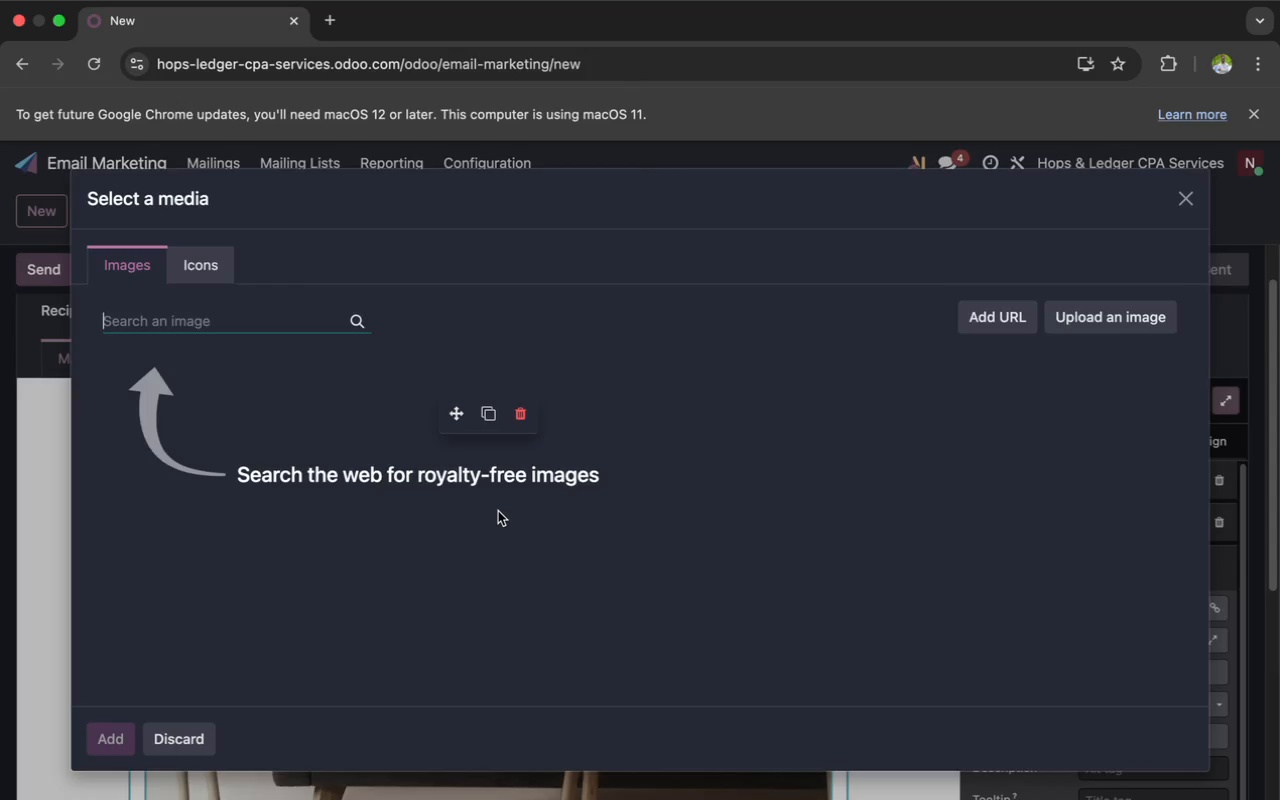 
wait(17.72)
 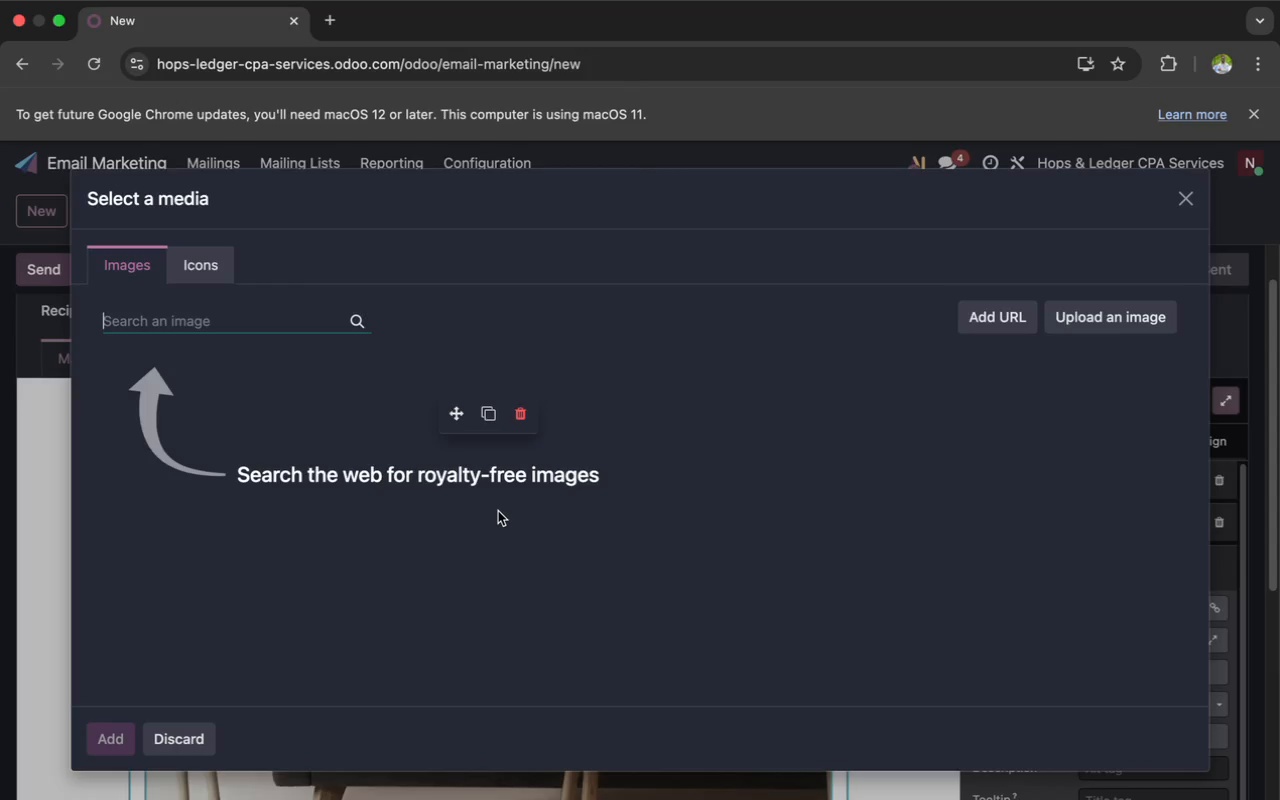 
type(cyber)
 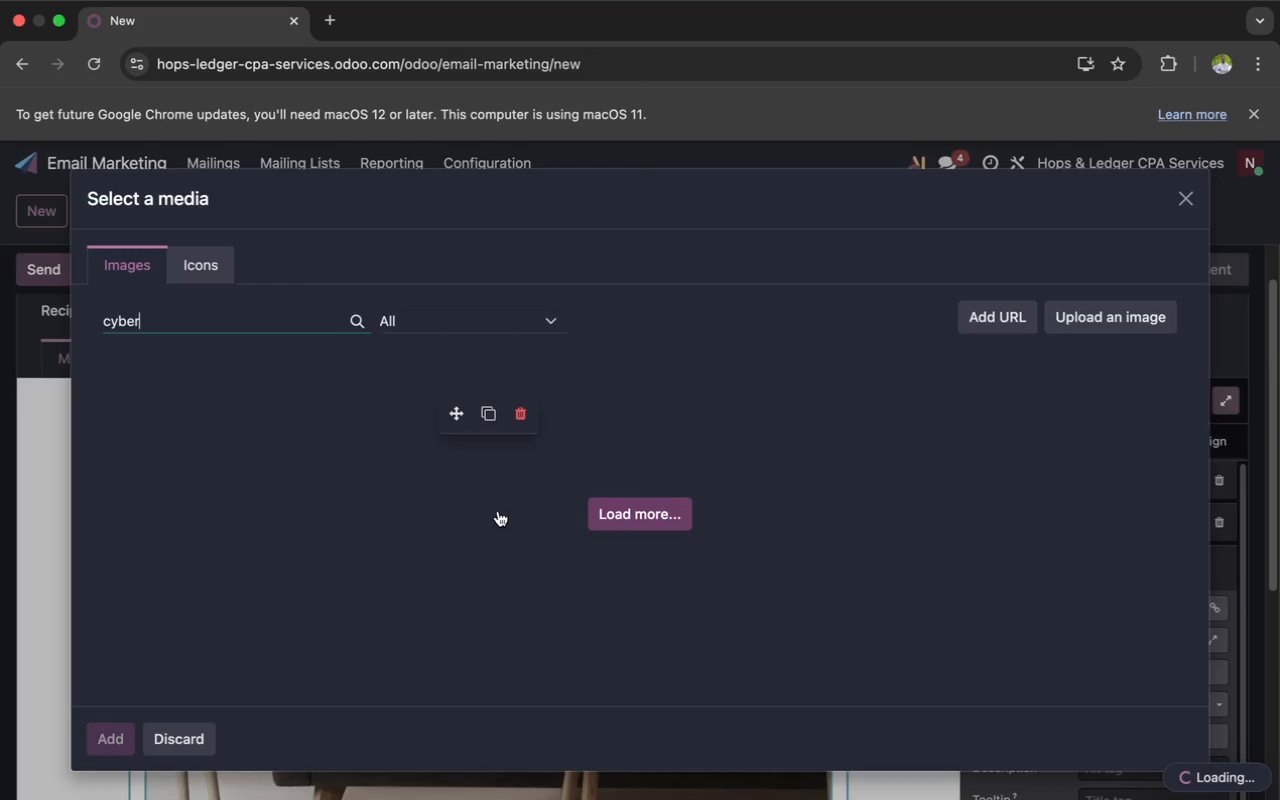 
type(secu)
 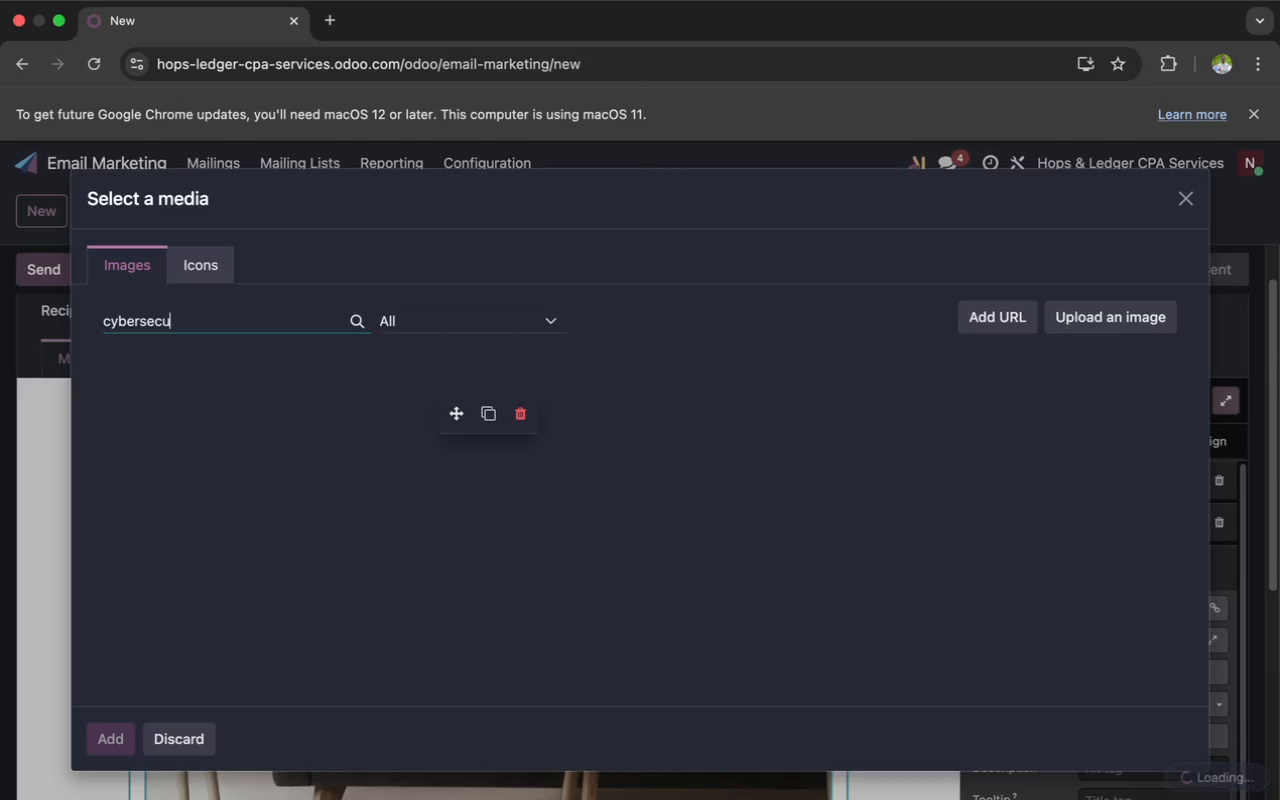 
wait(8.11)
 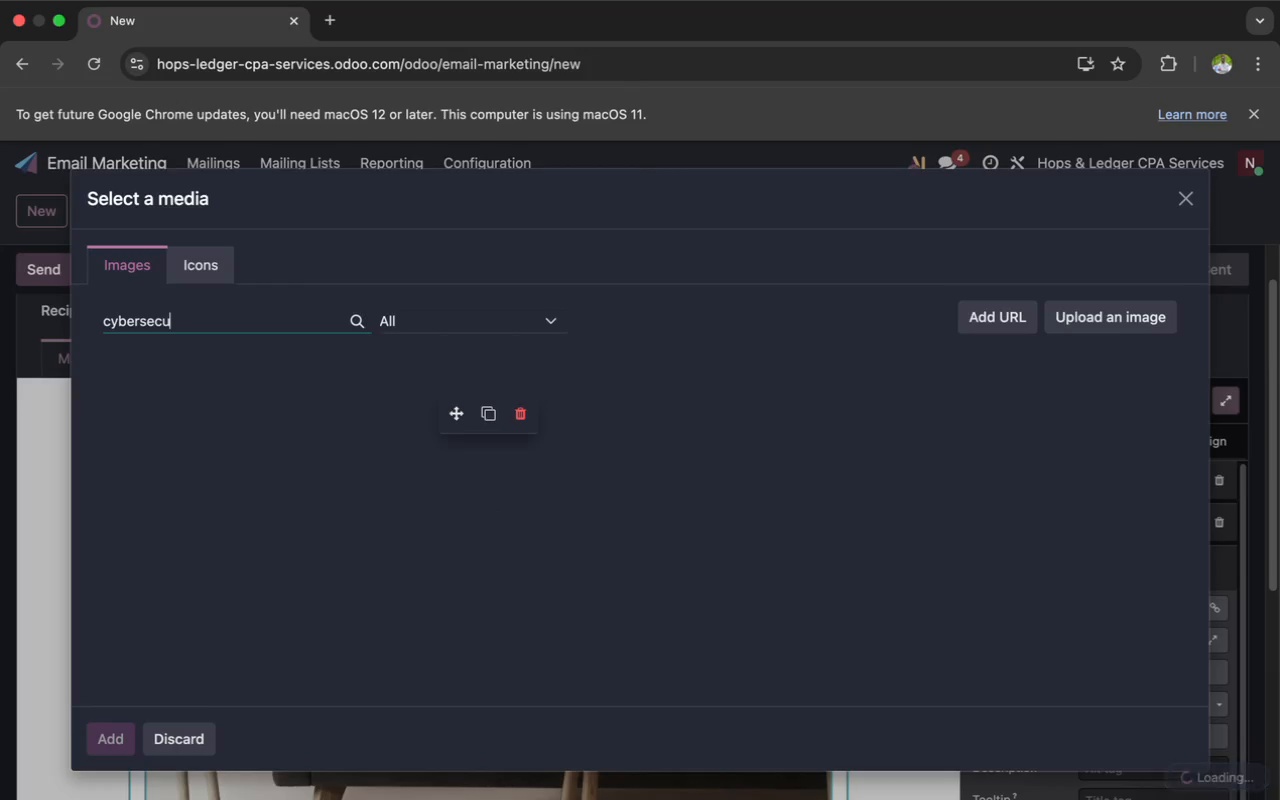 
type(rity )
 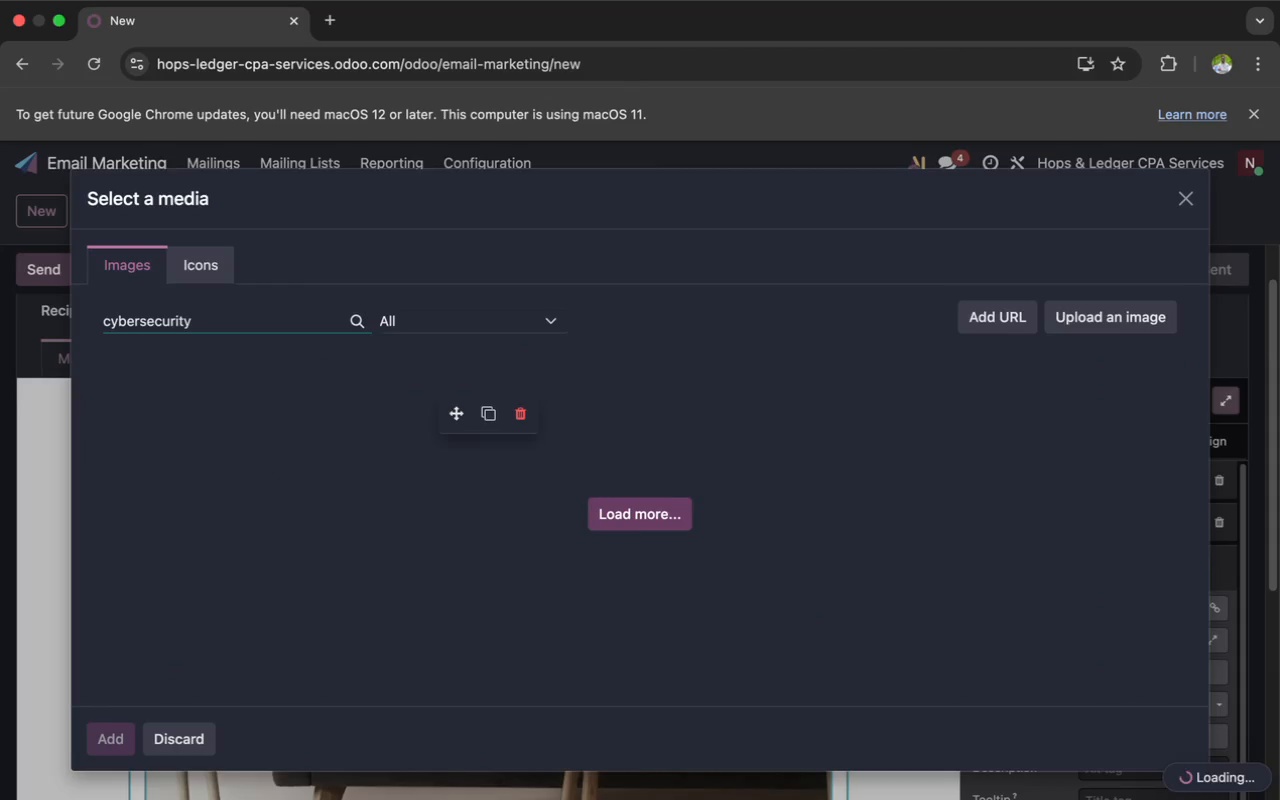 
type(dash)
 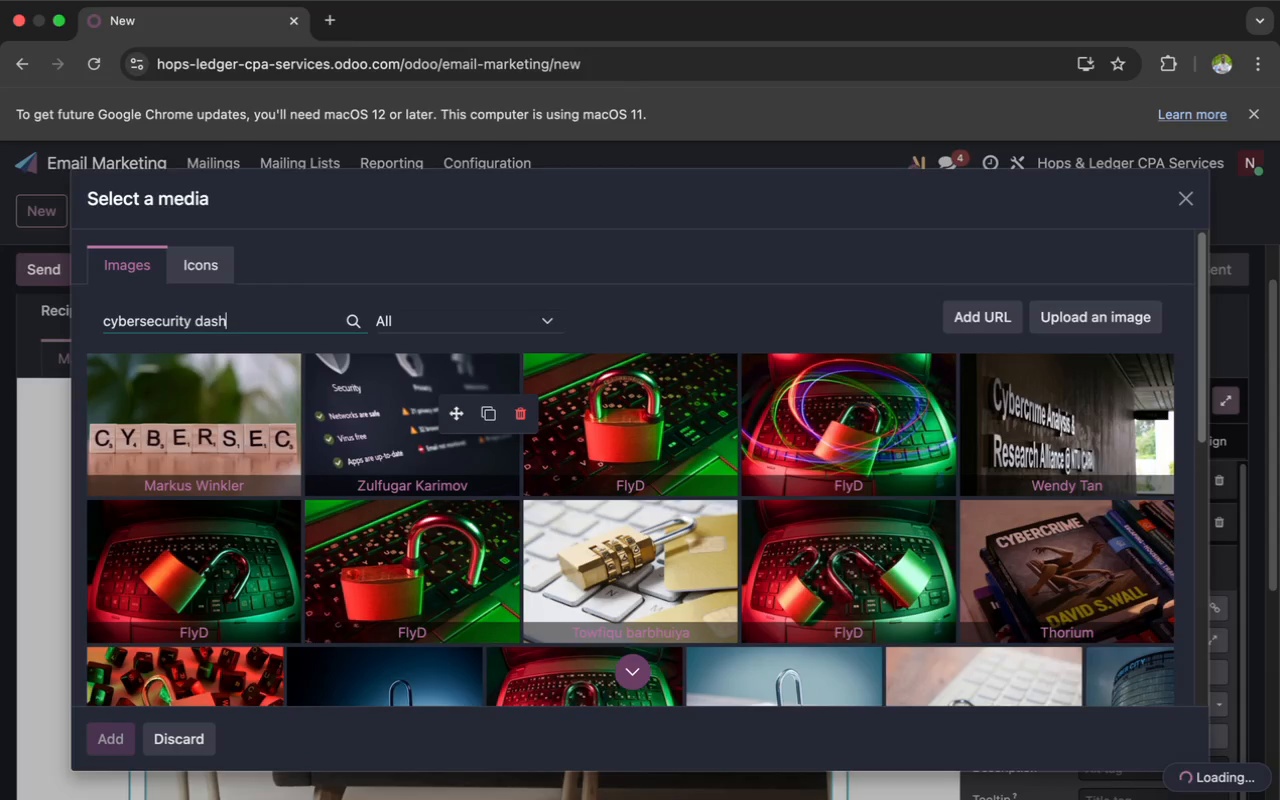 
wait(6.24)
 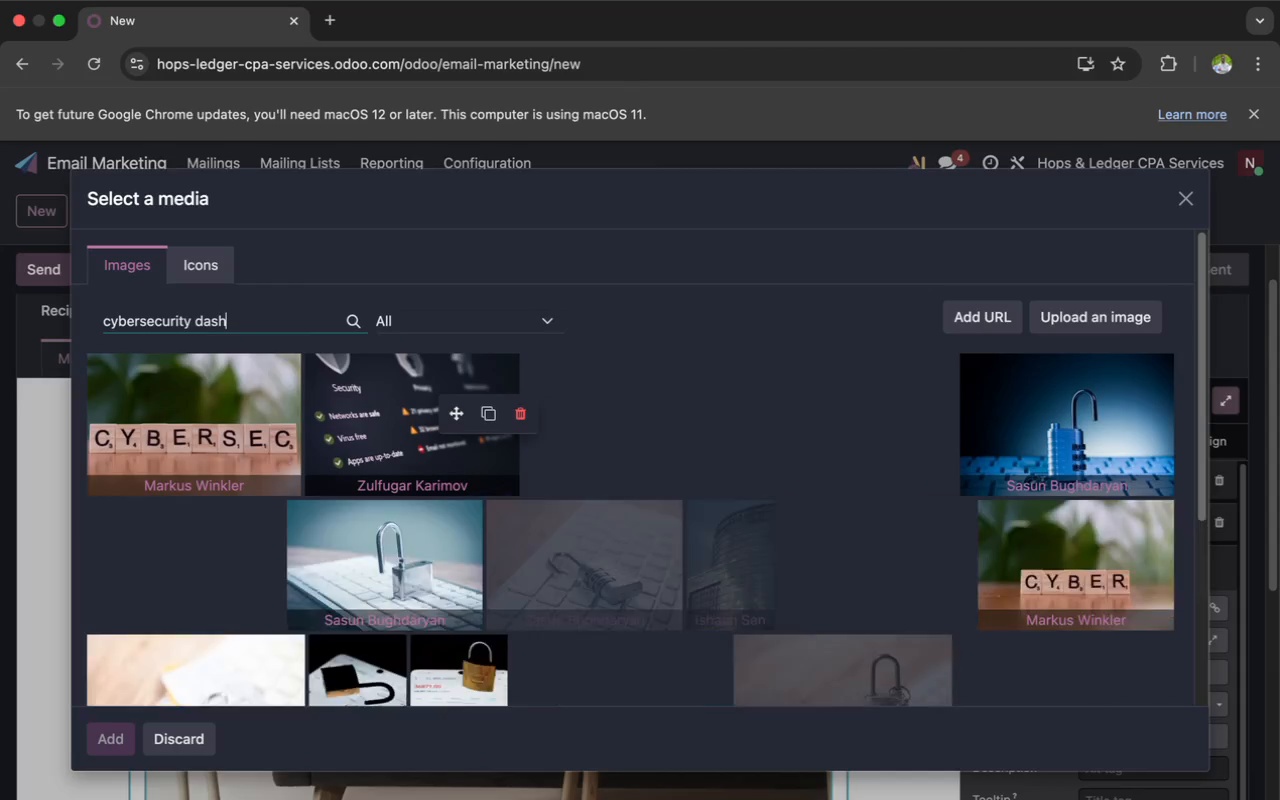 
type(board)
 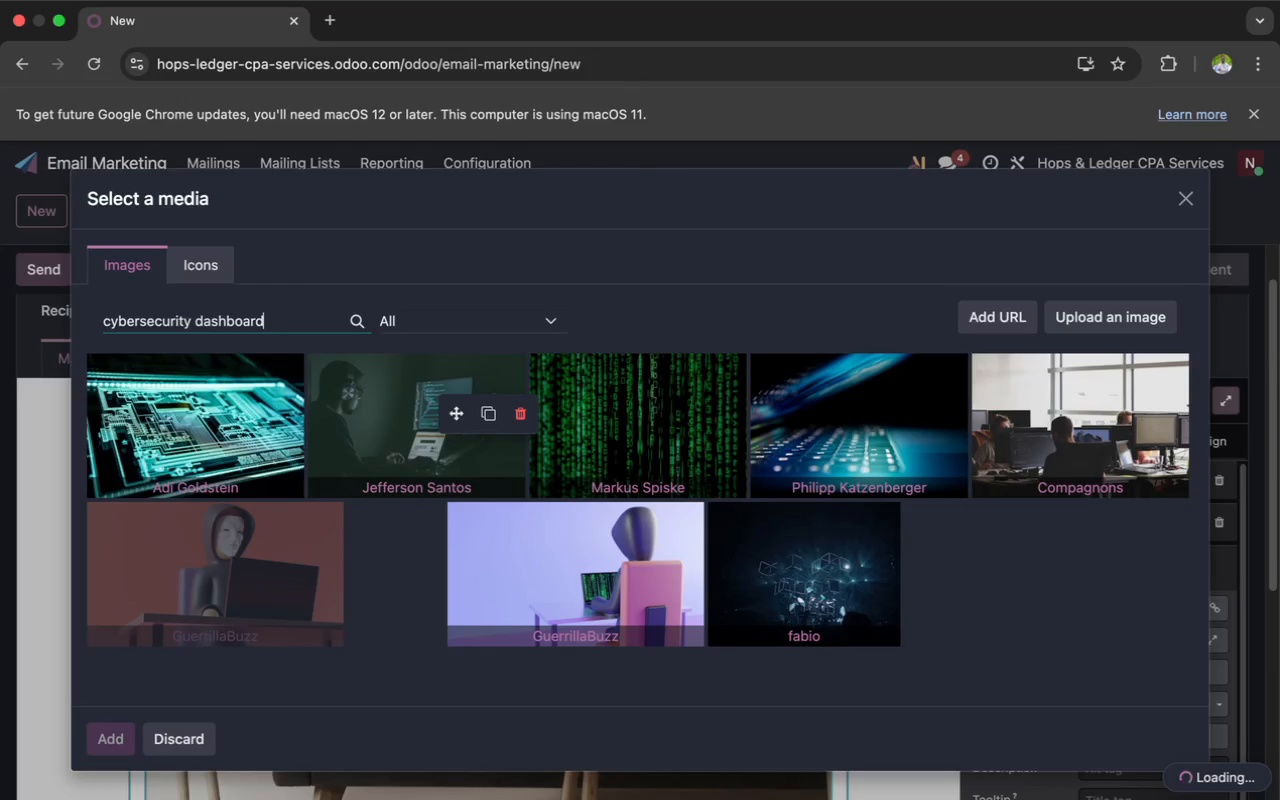 
key(Space)
 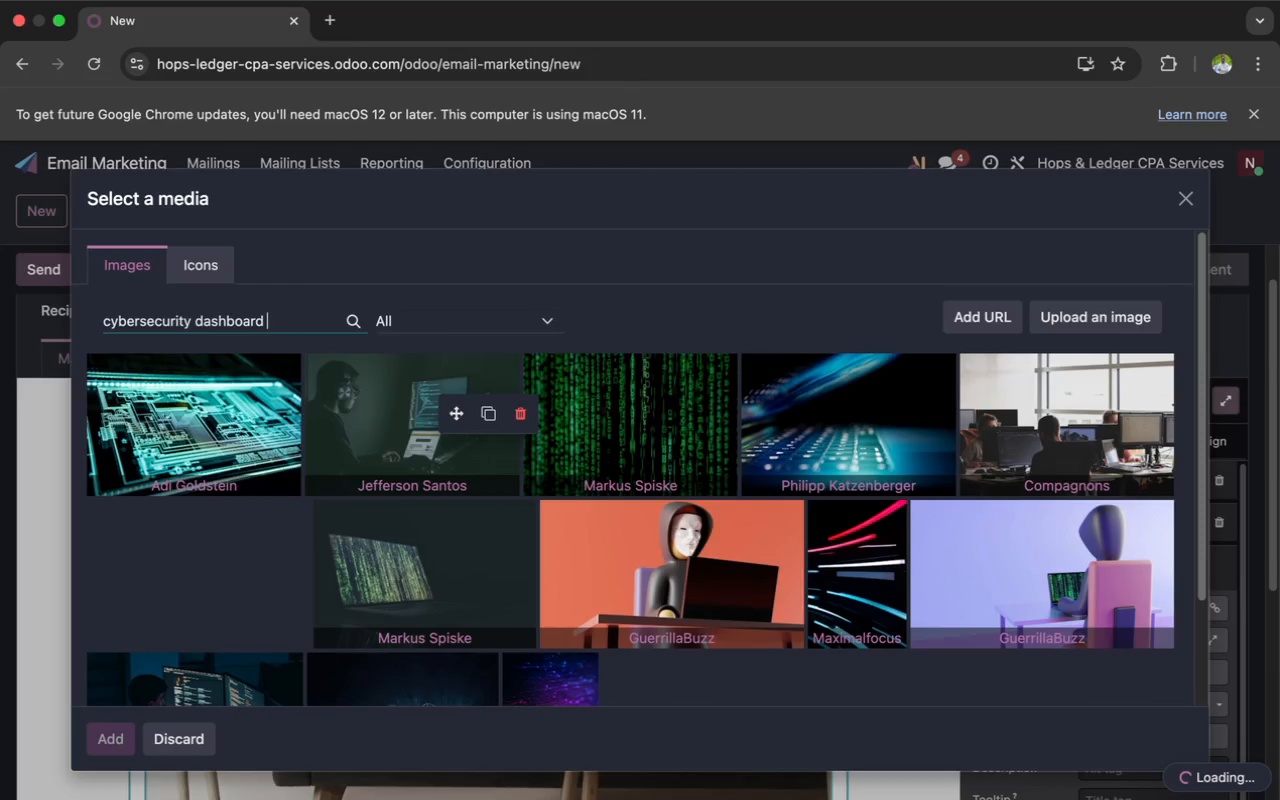 
type(monite)
 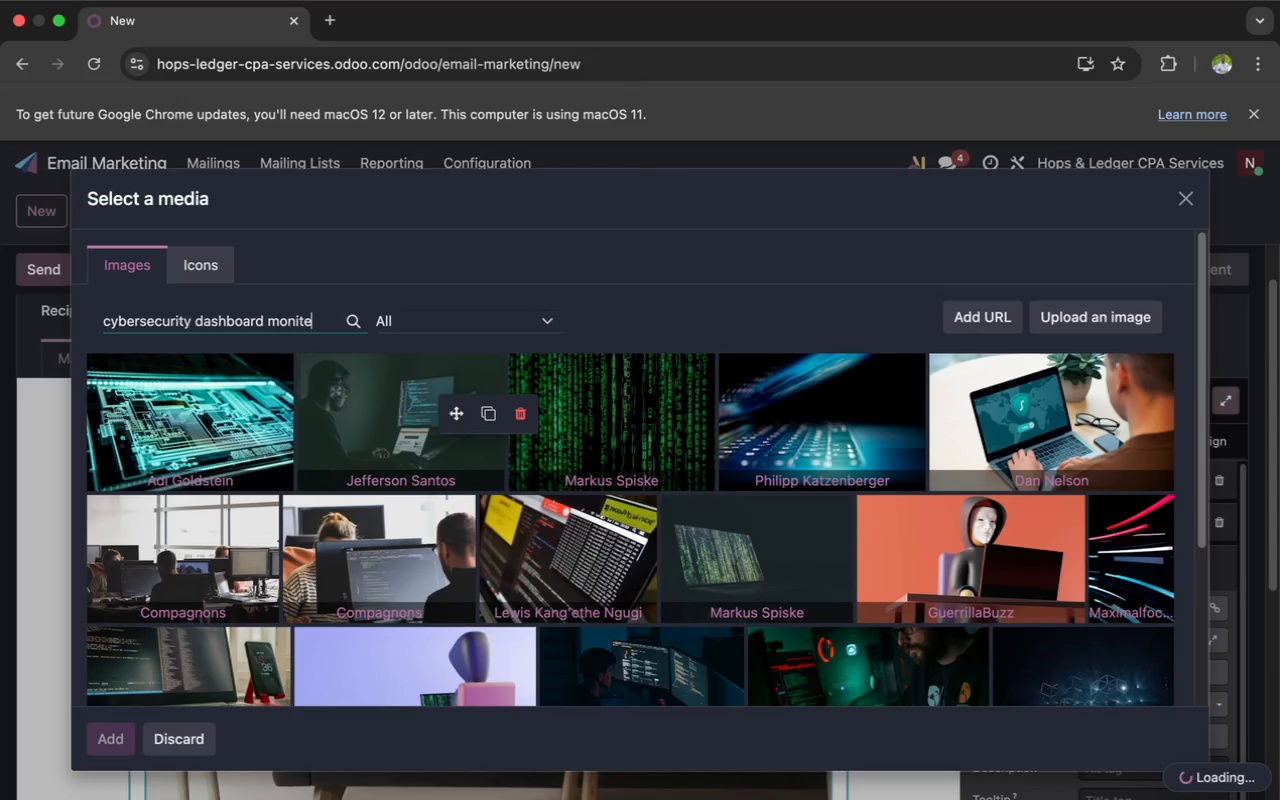 
wait(5.22)
 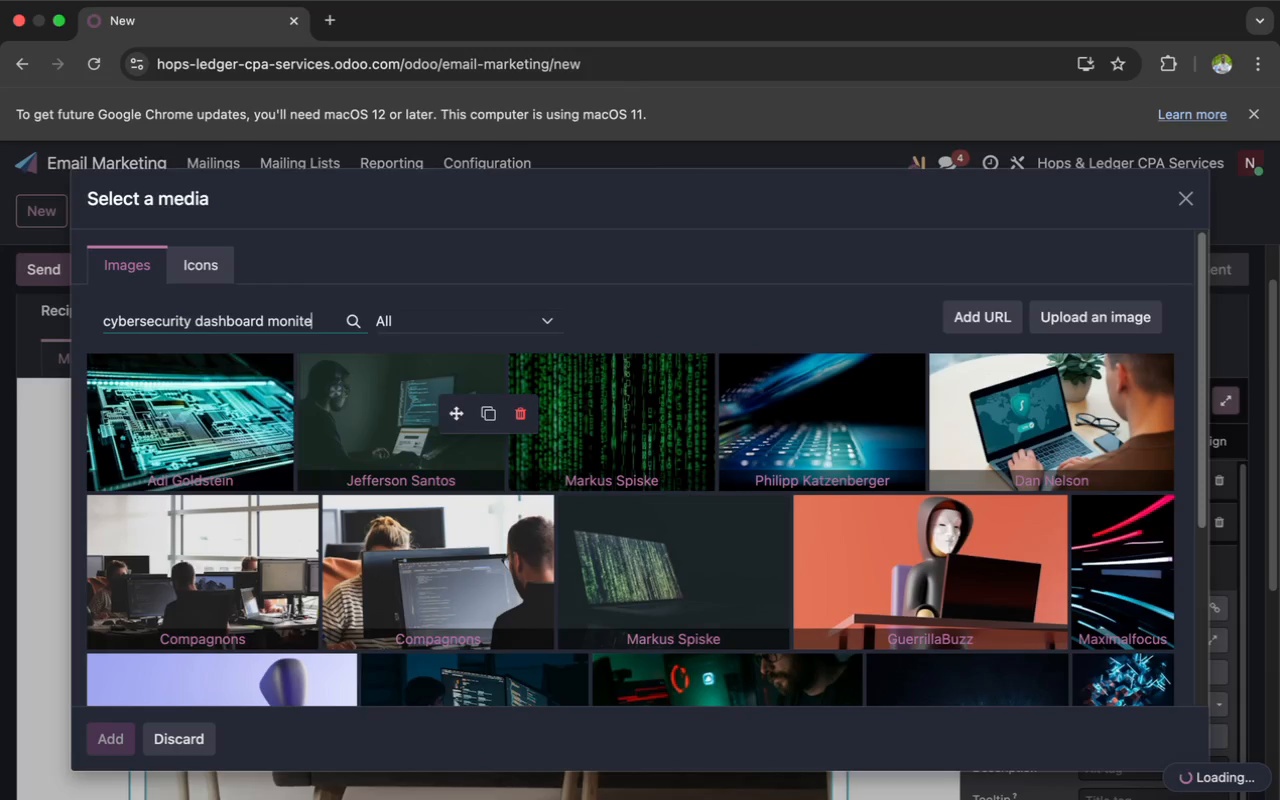 
key(Backspace)
 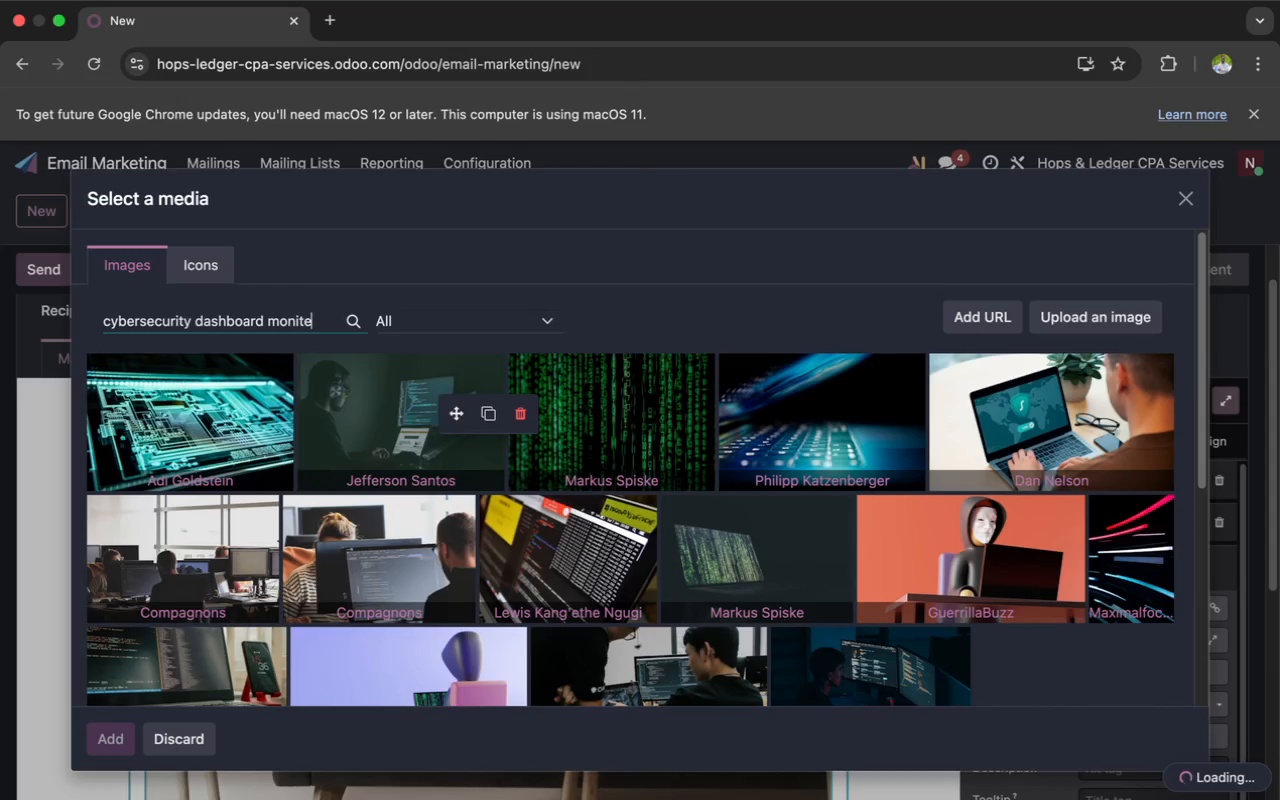 
key(O)
 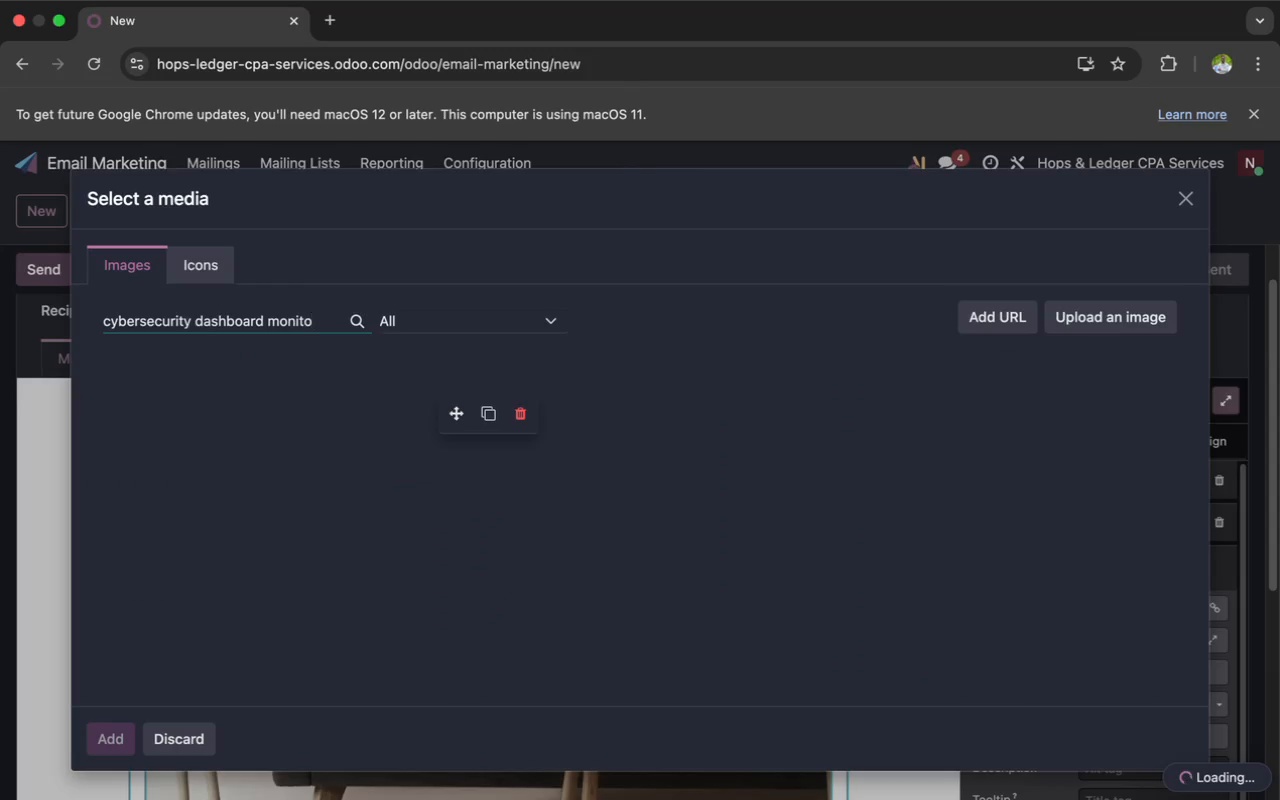 
wait(8.5)
 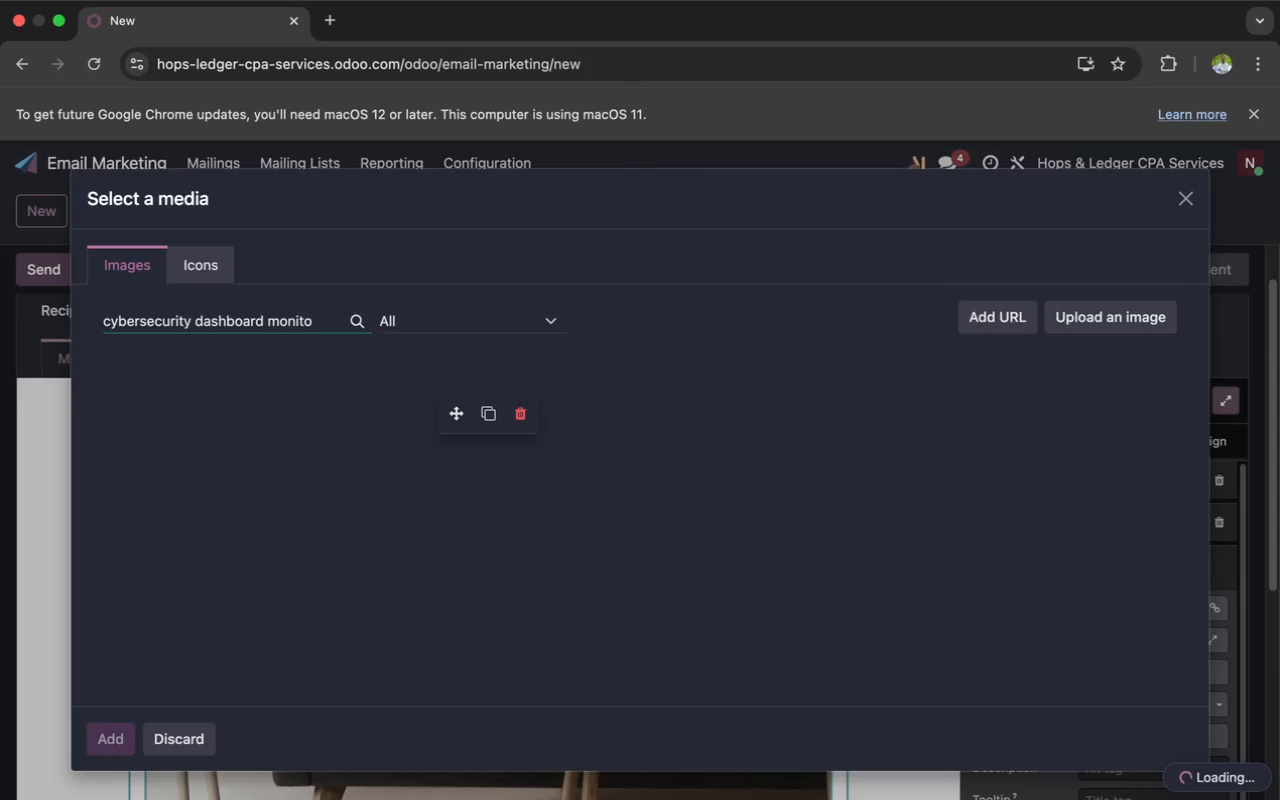 
key(R)
 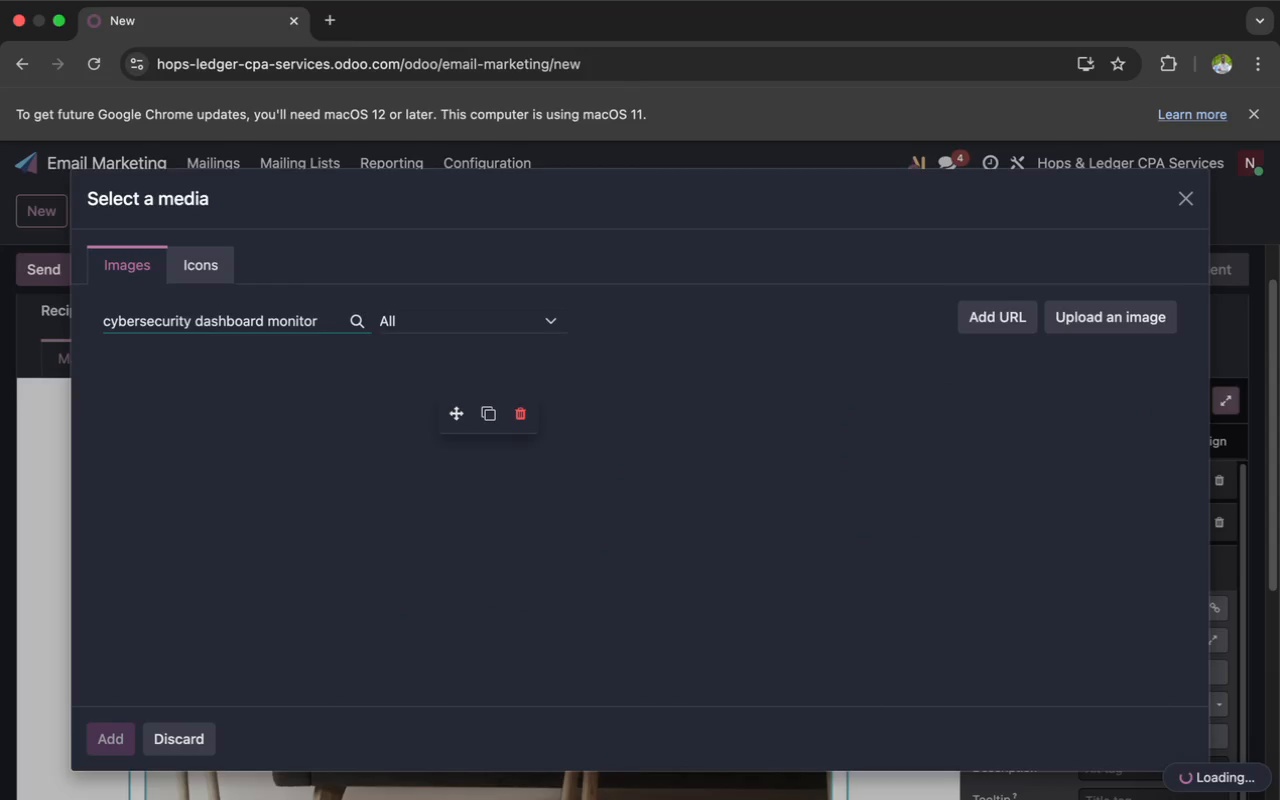 
wait(9.78)
 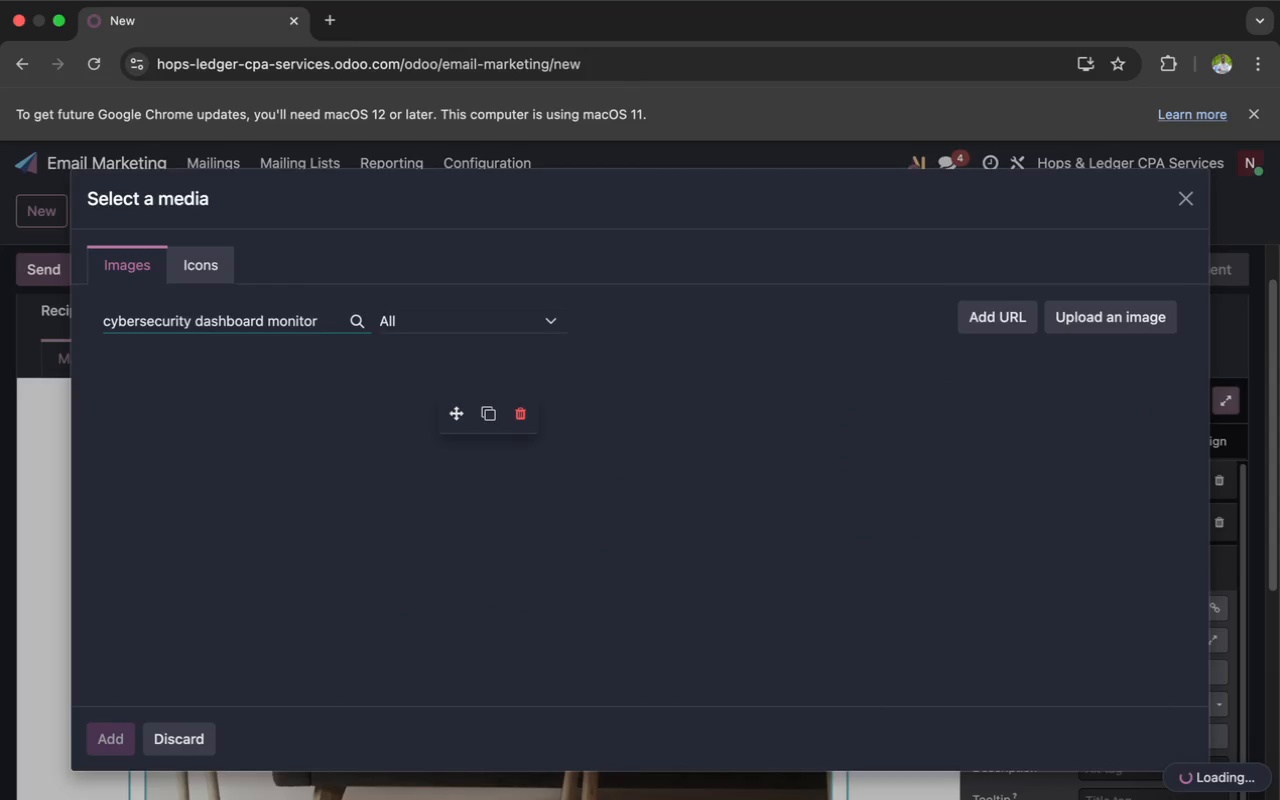 
type(ing )
 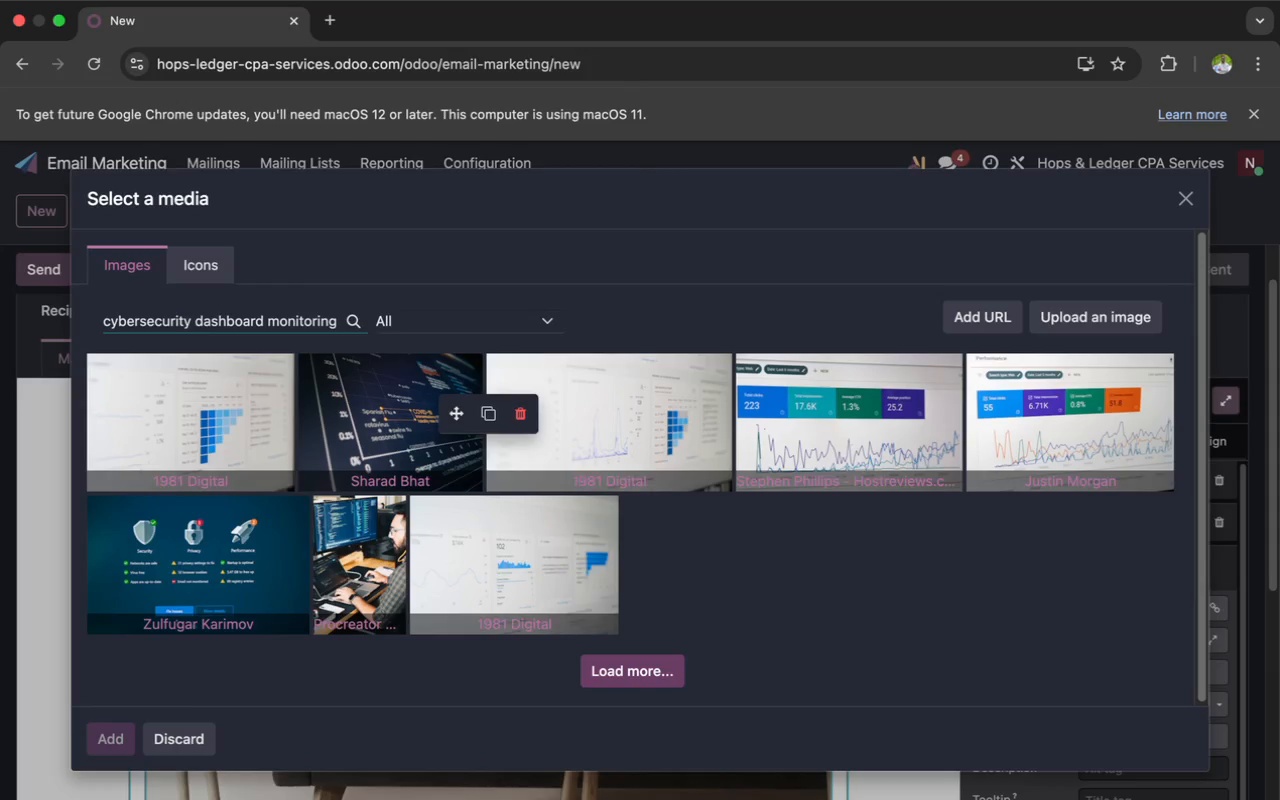 
wait(44.53)
 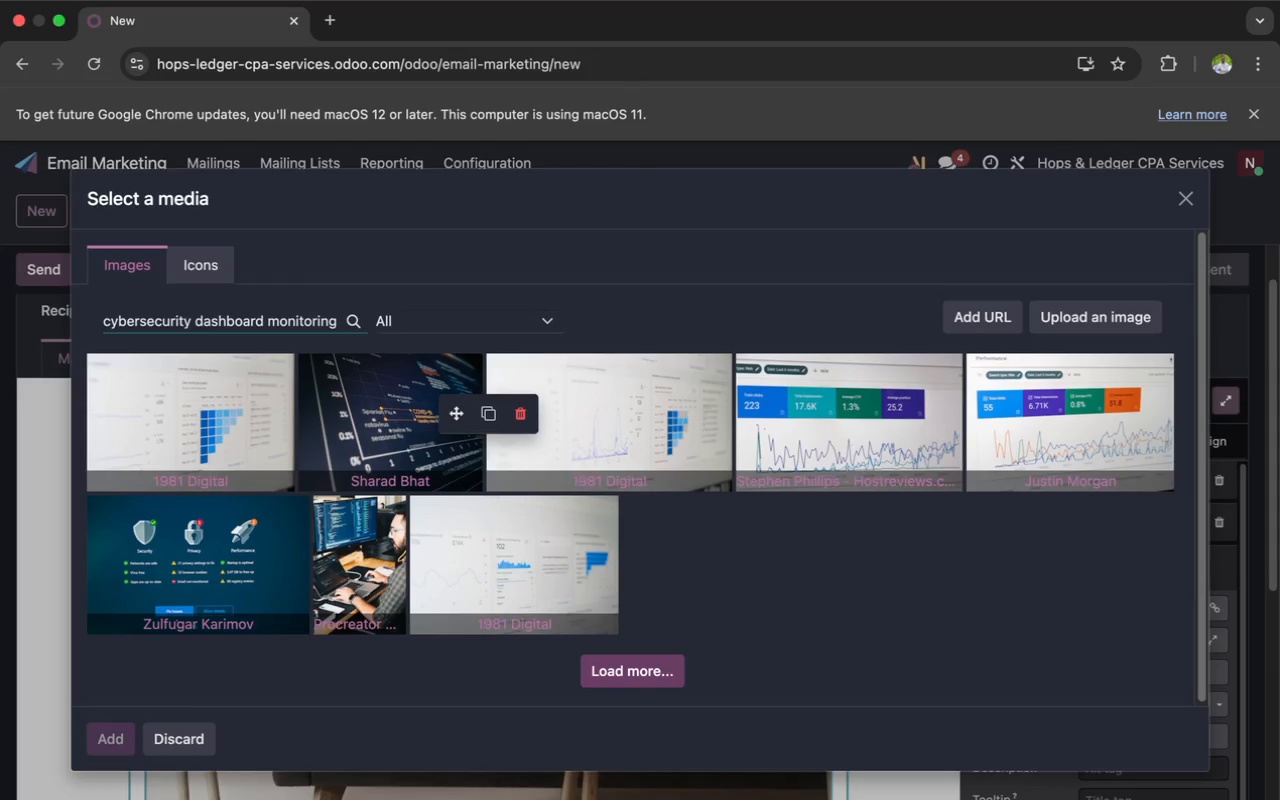 
left_click([389, 446])
 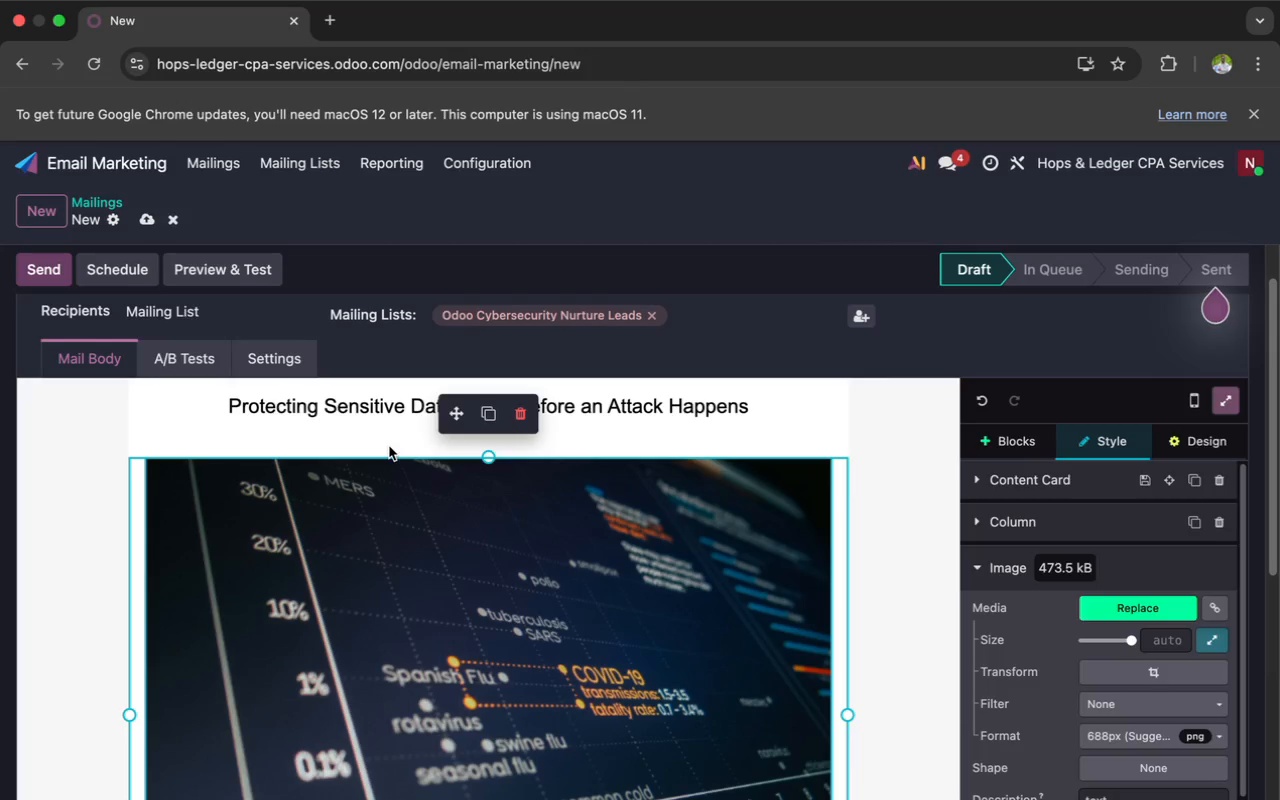 
wait(13.7)
 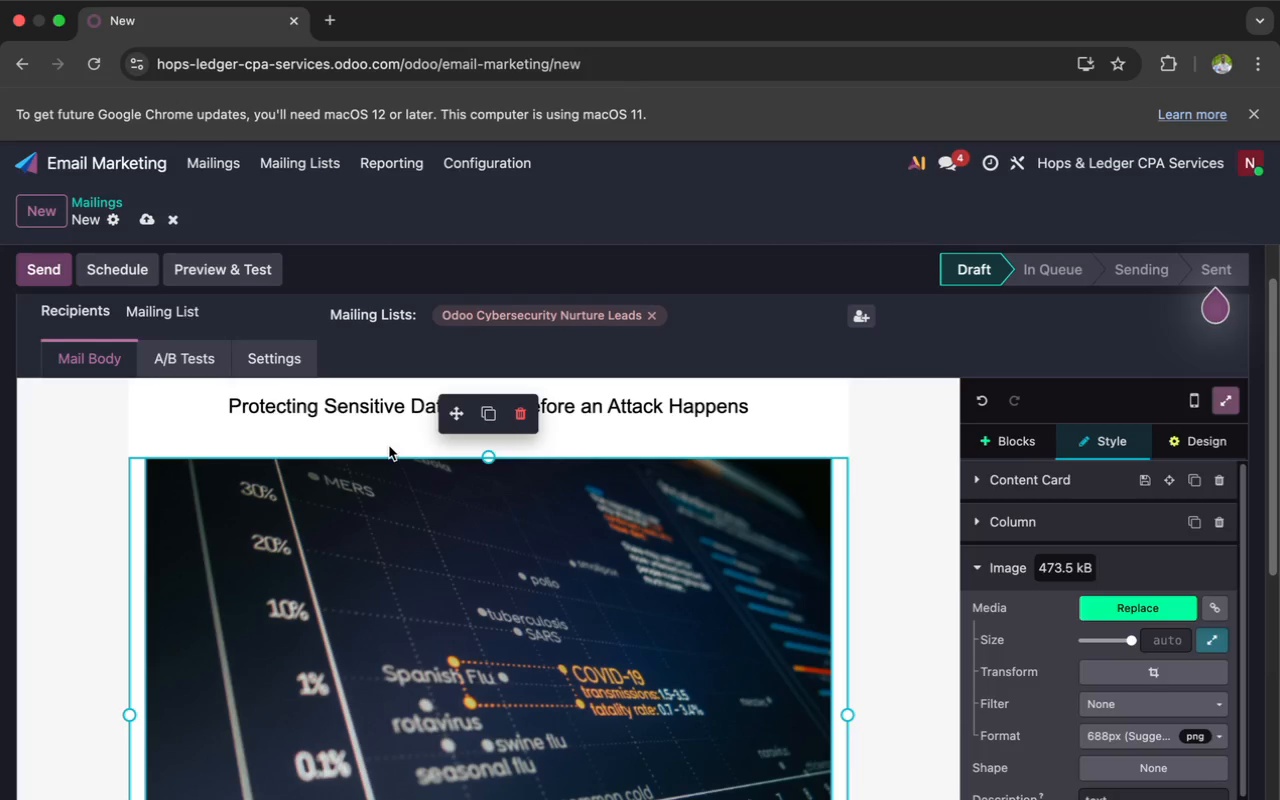 
scroll: coordinate [423, 486], scroll_direction: down, amount: 24.0
 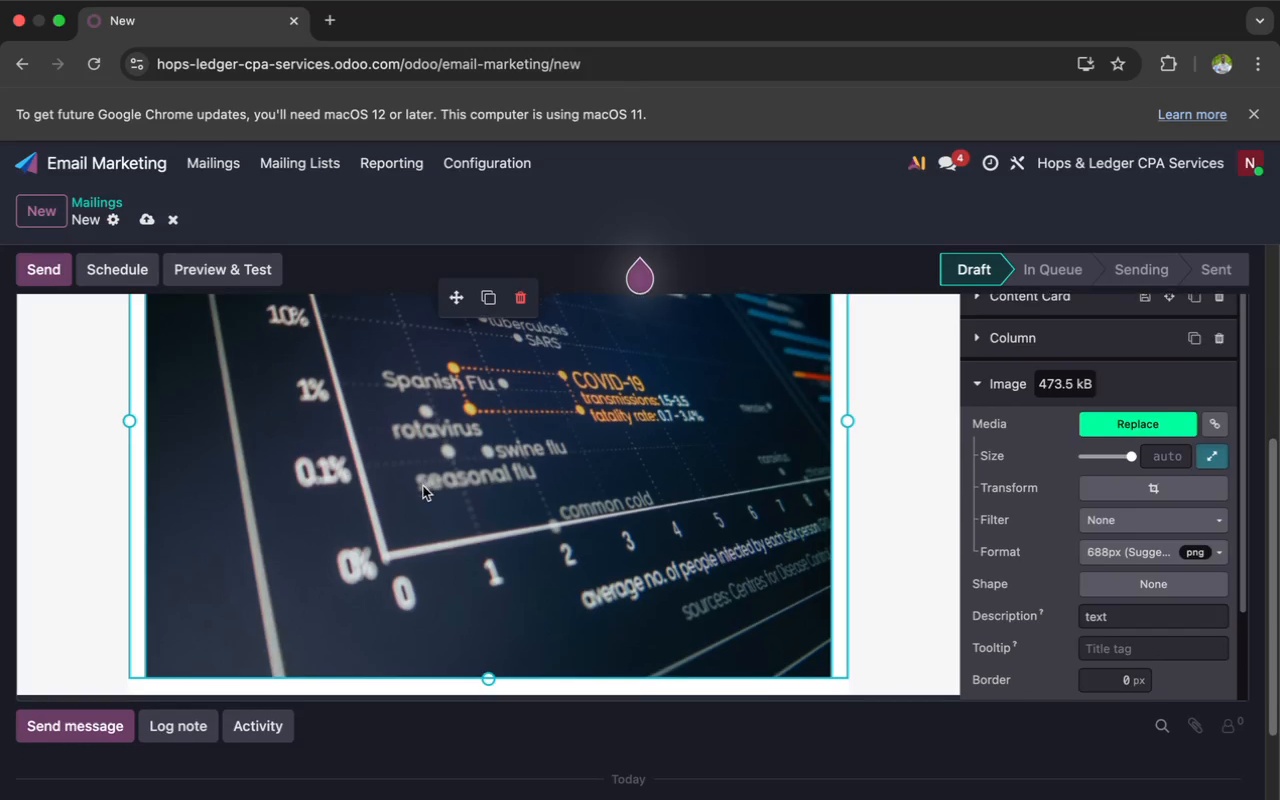 
scroll: coordinate [423, 486], scroll_direction: up, amount: 12.0
 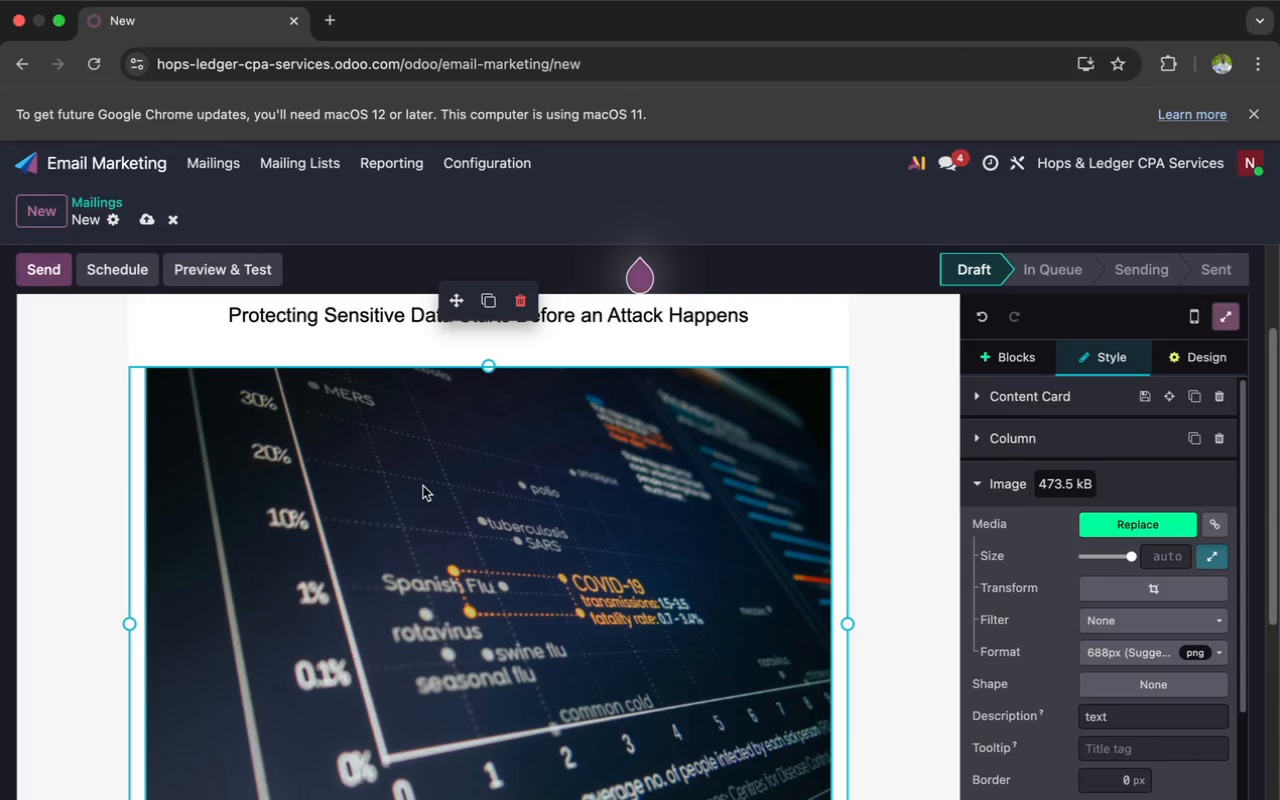 
left_click([423, 486])
 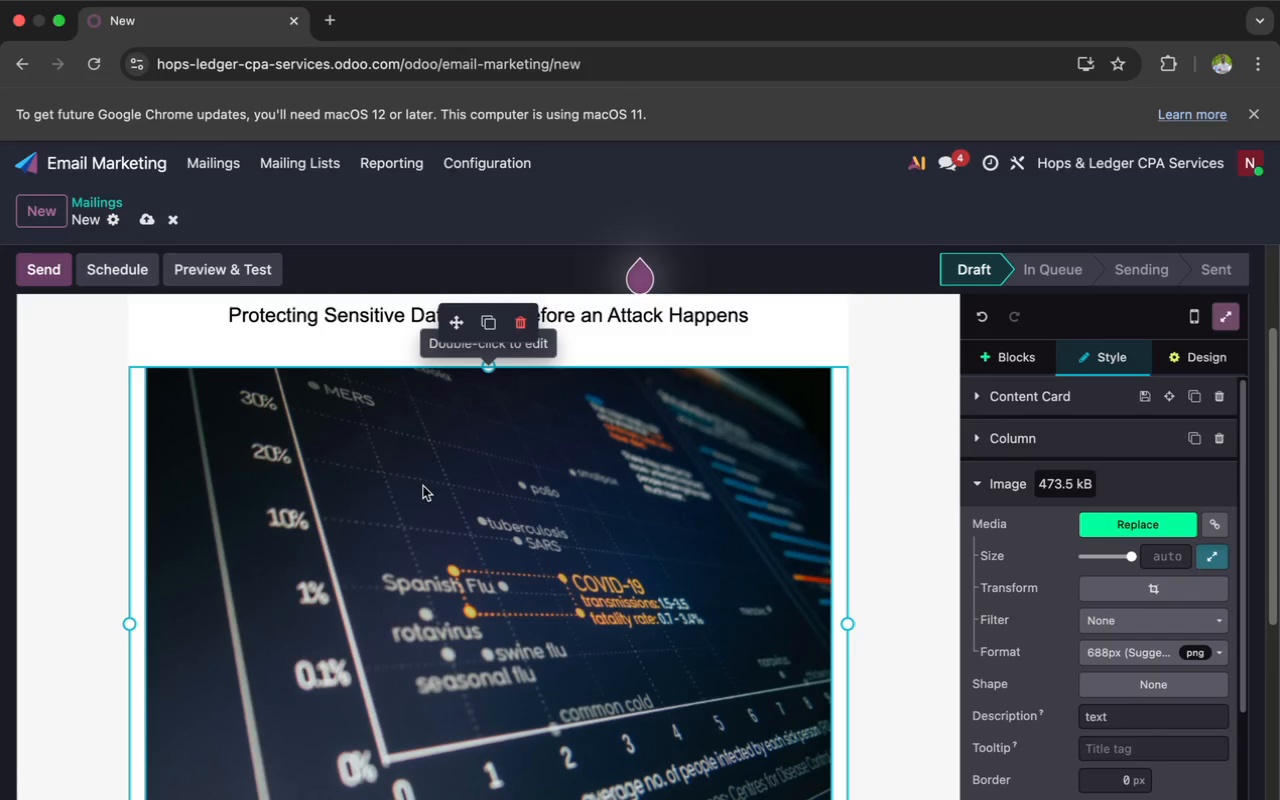 
double_click([423, 486])
 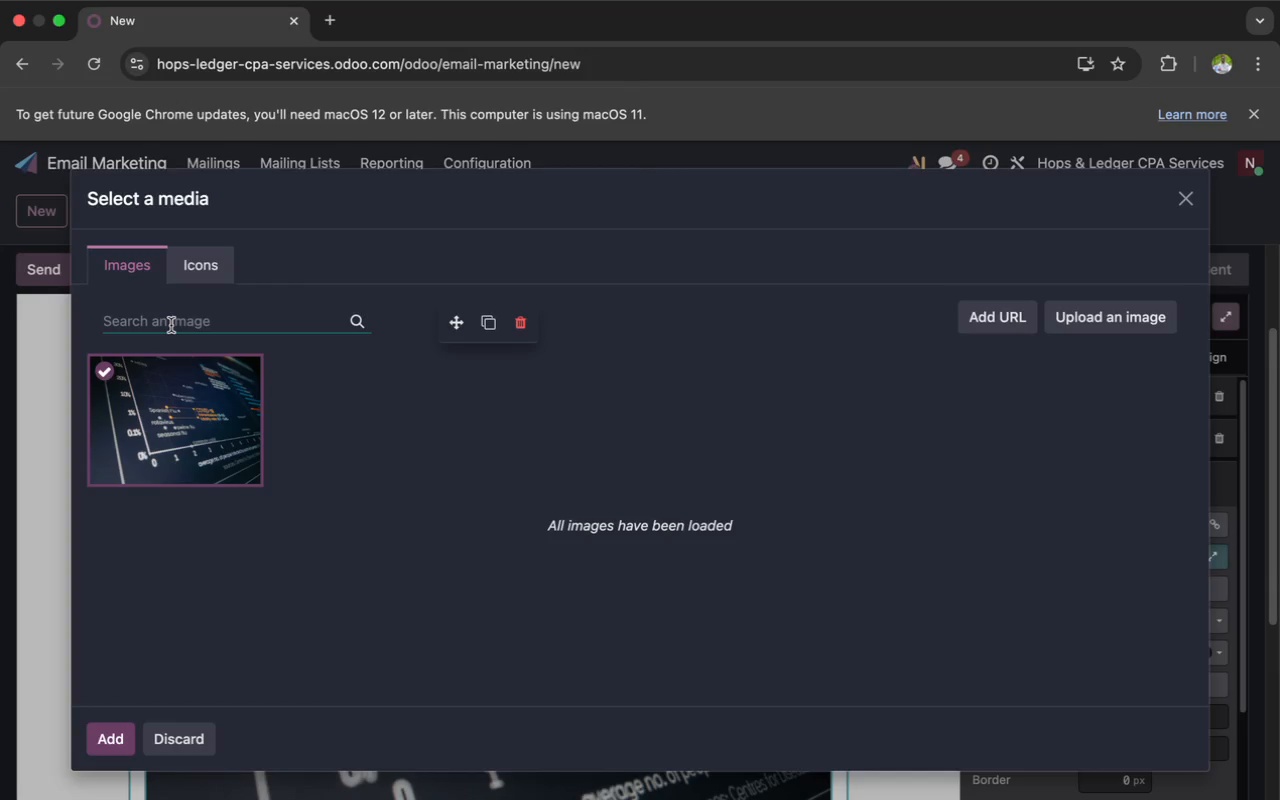 
wait(5.66)
 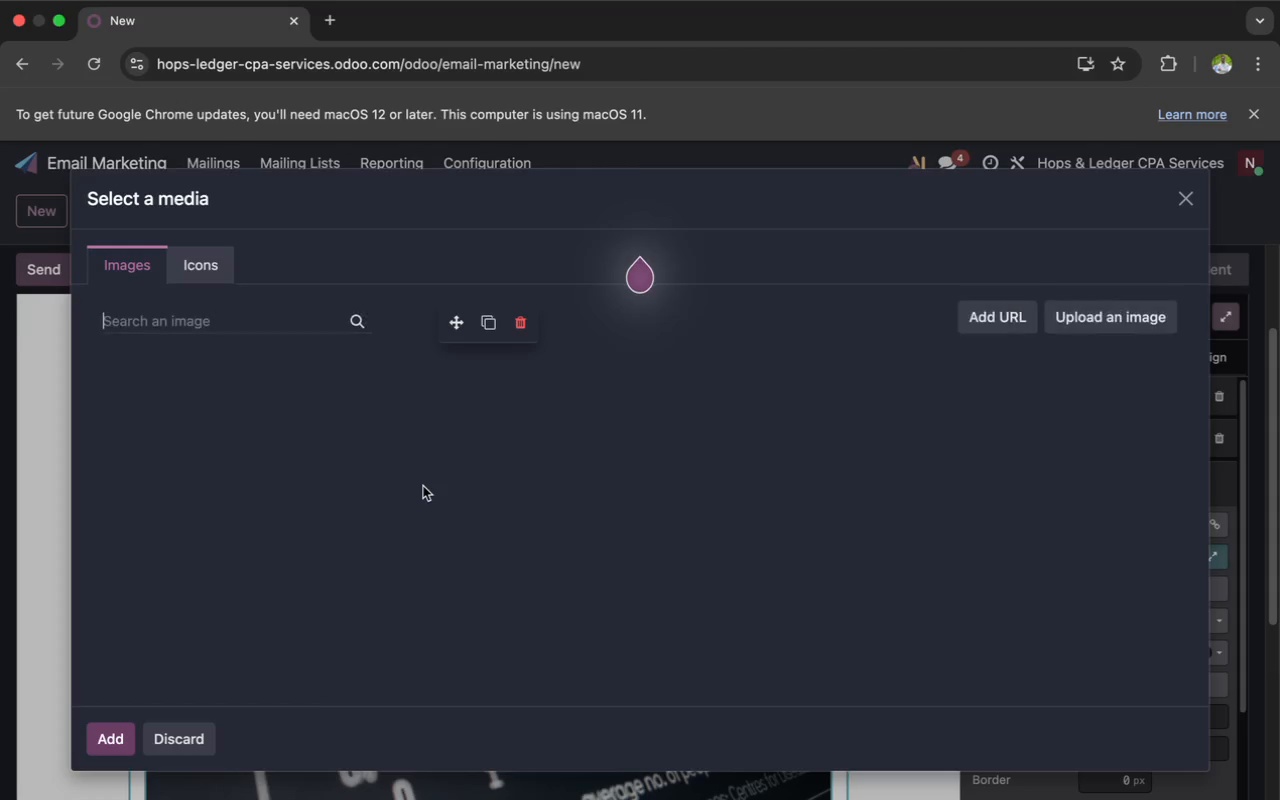 
type(cyber)
 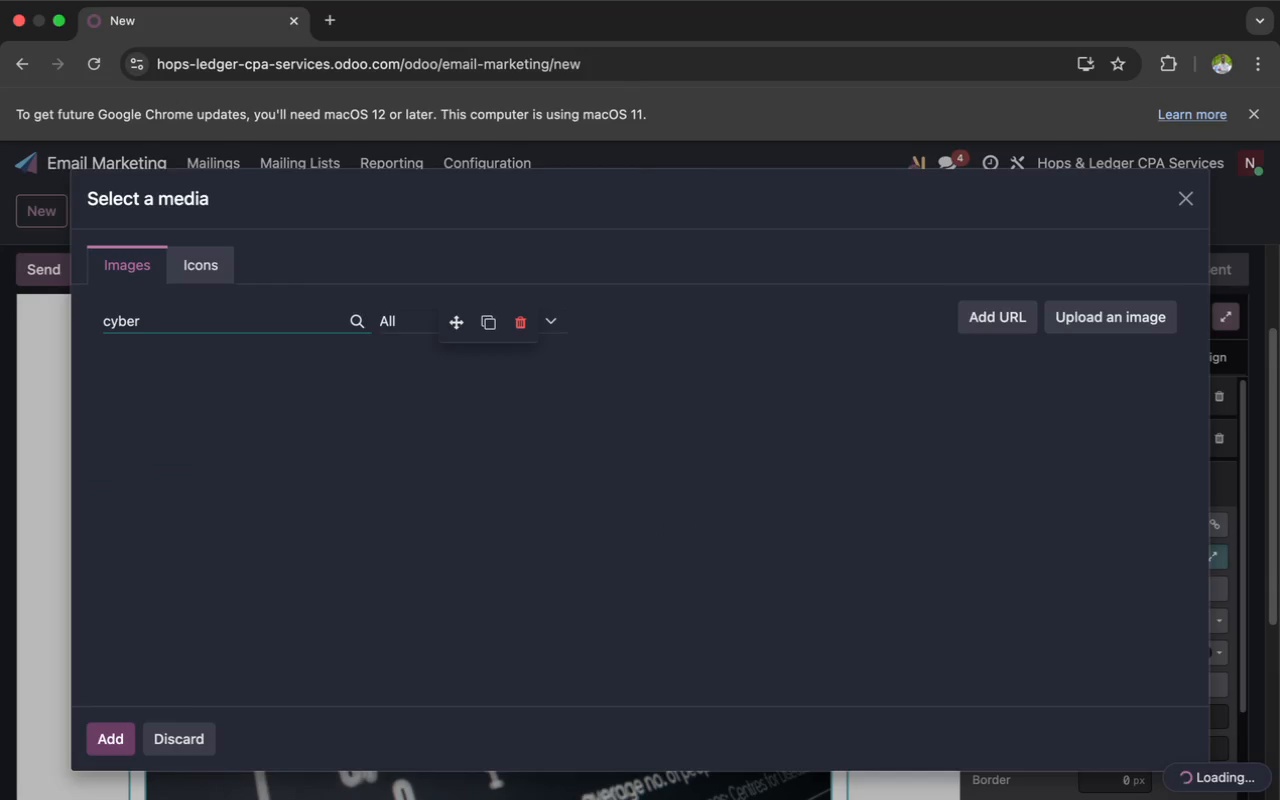 
type(secu)
 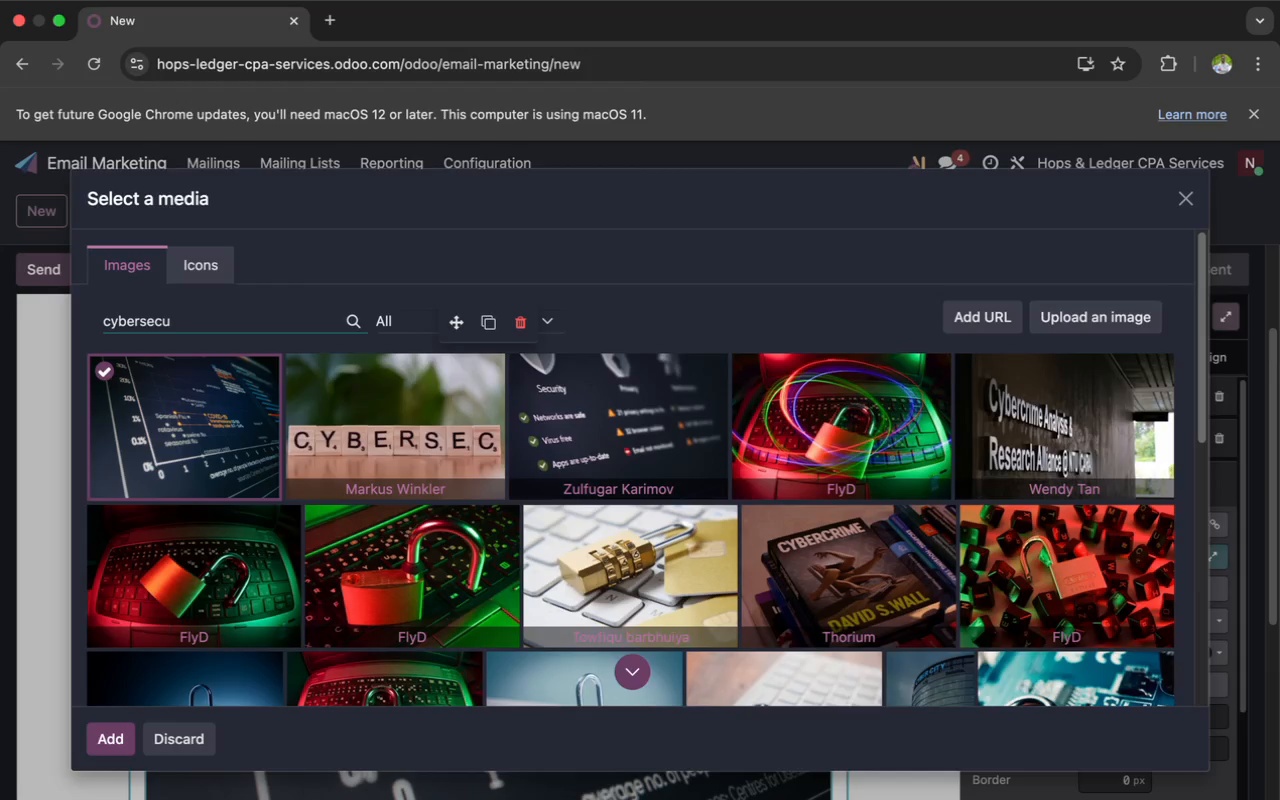 
wait(34.91)
 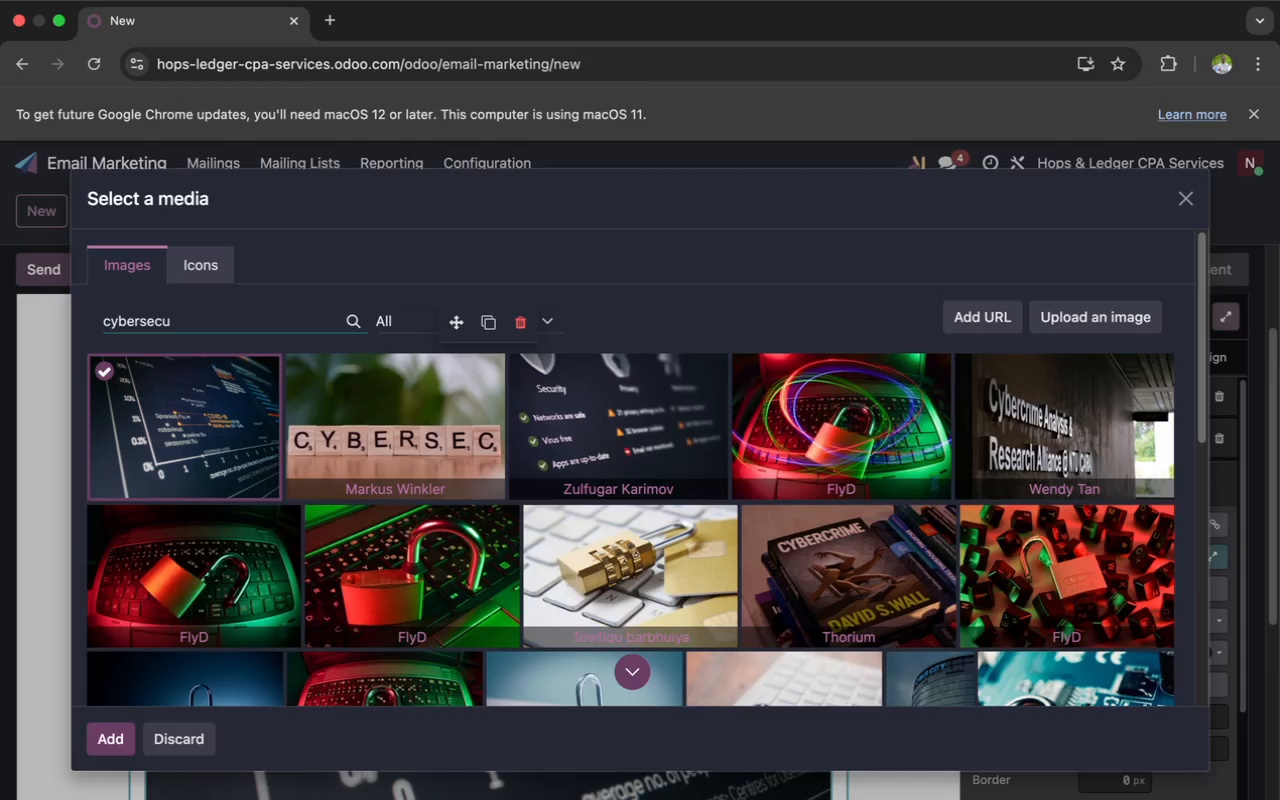 
type(rity)
 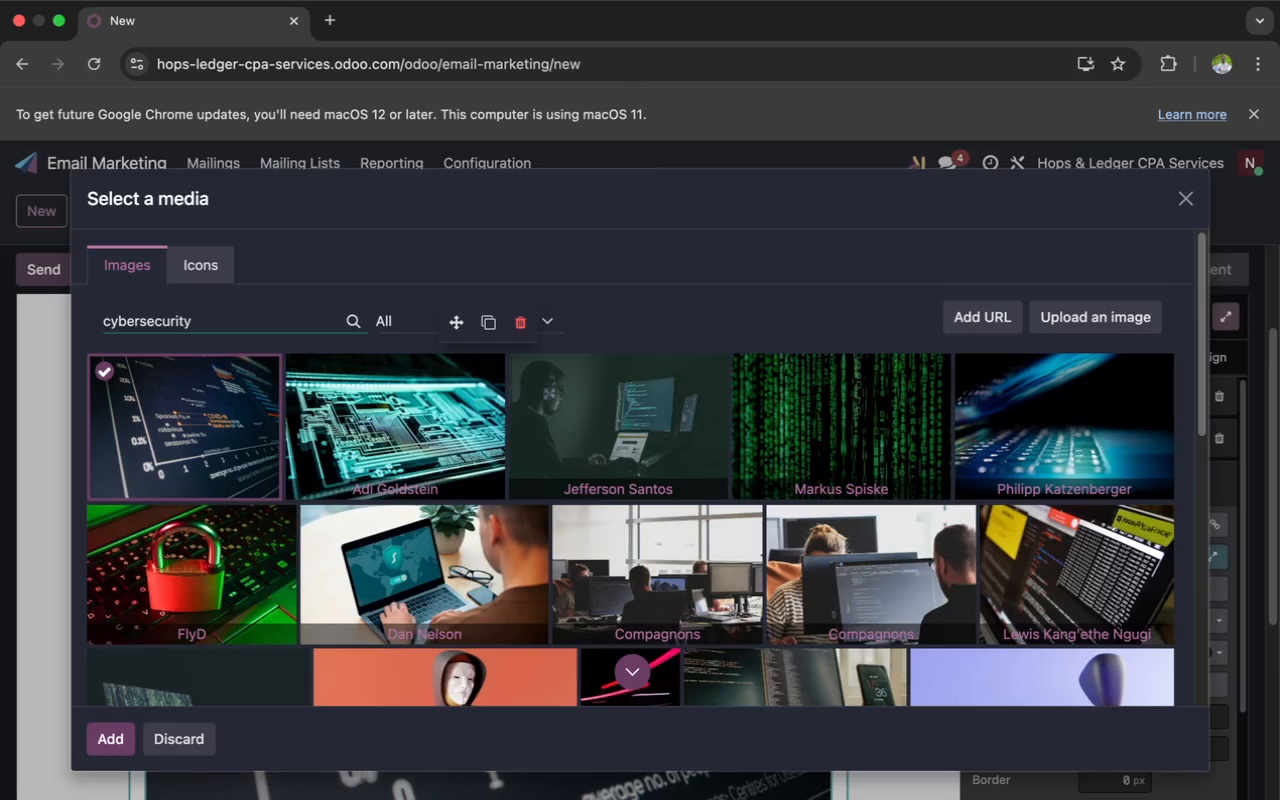 
wait(17.98)
 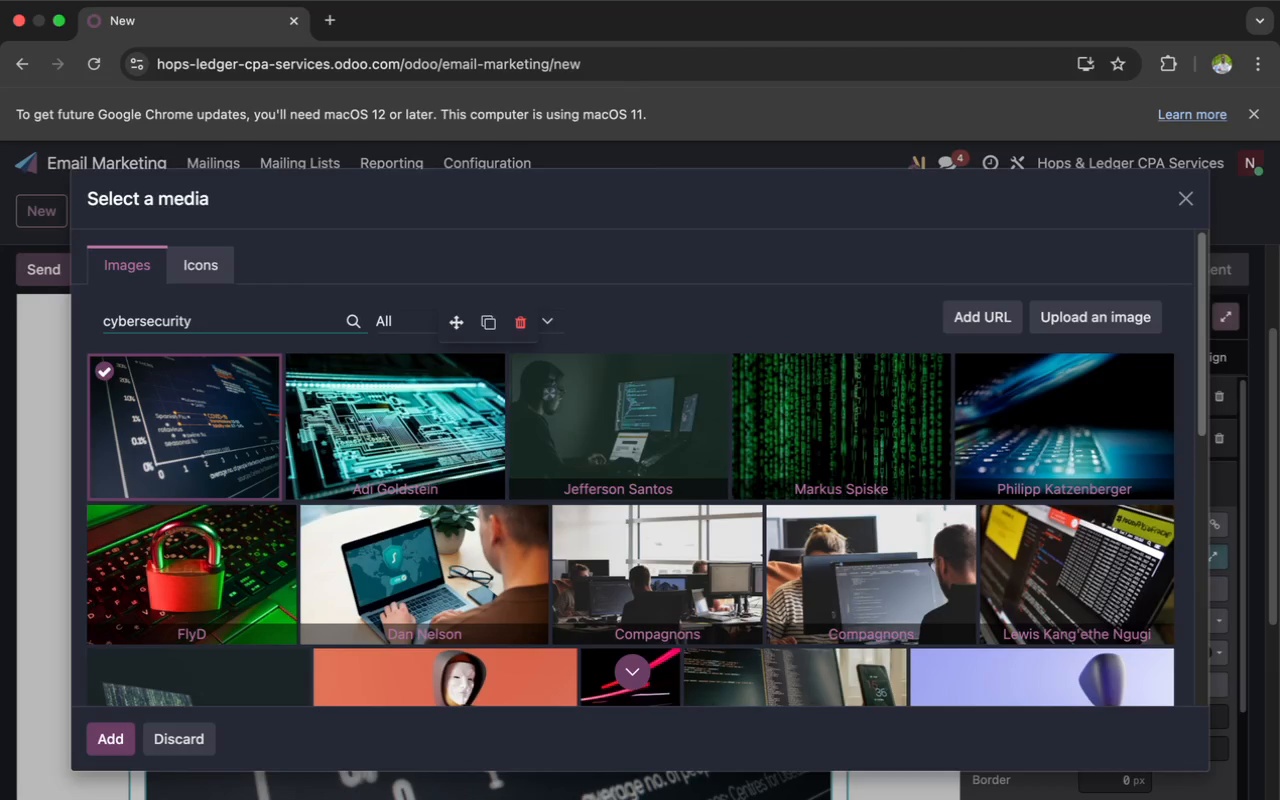 
left_click([155, 532])
 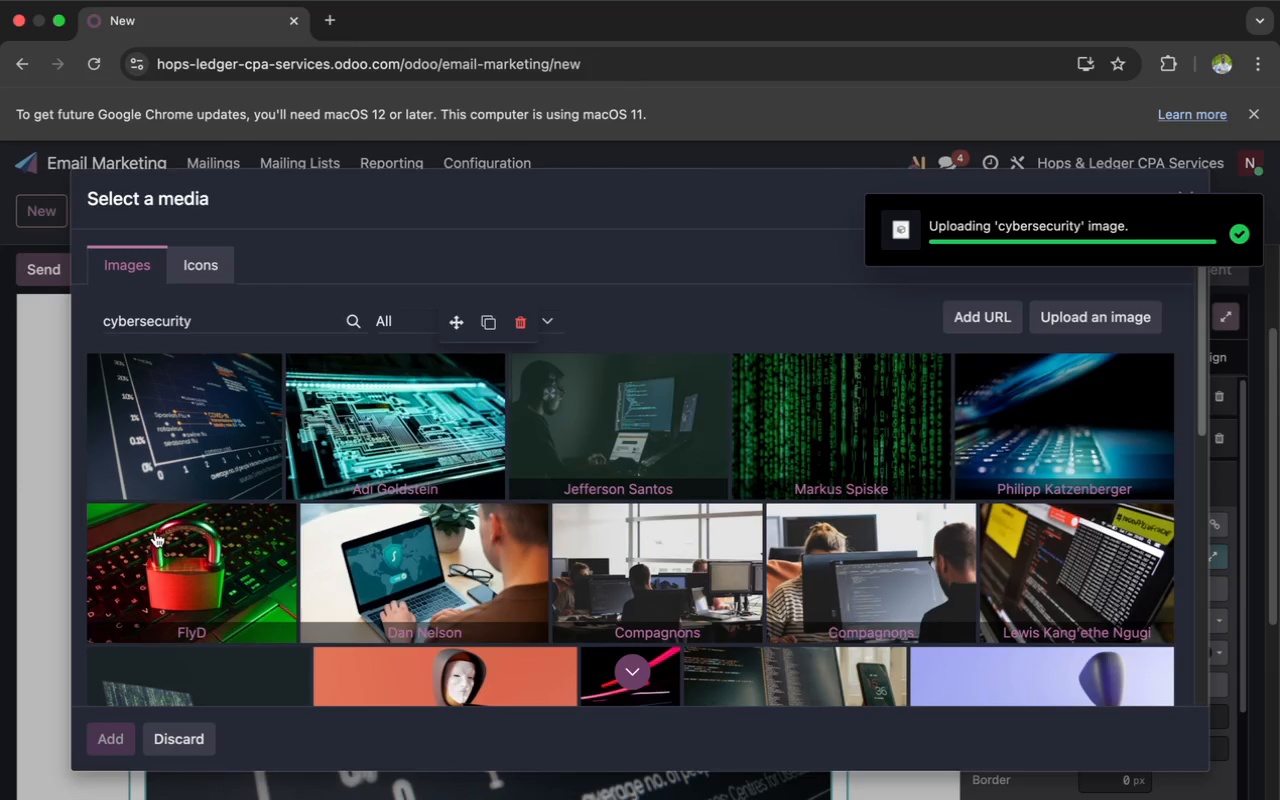 
wait(7.29)
 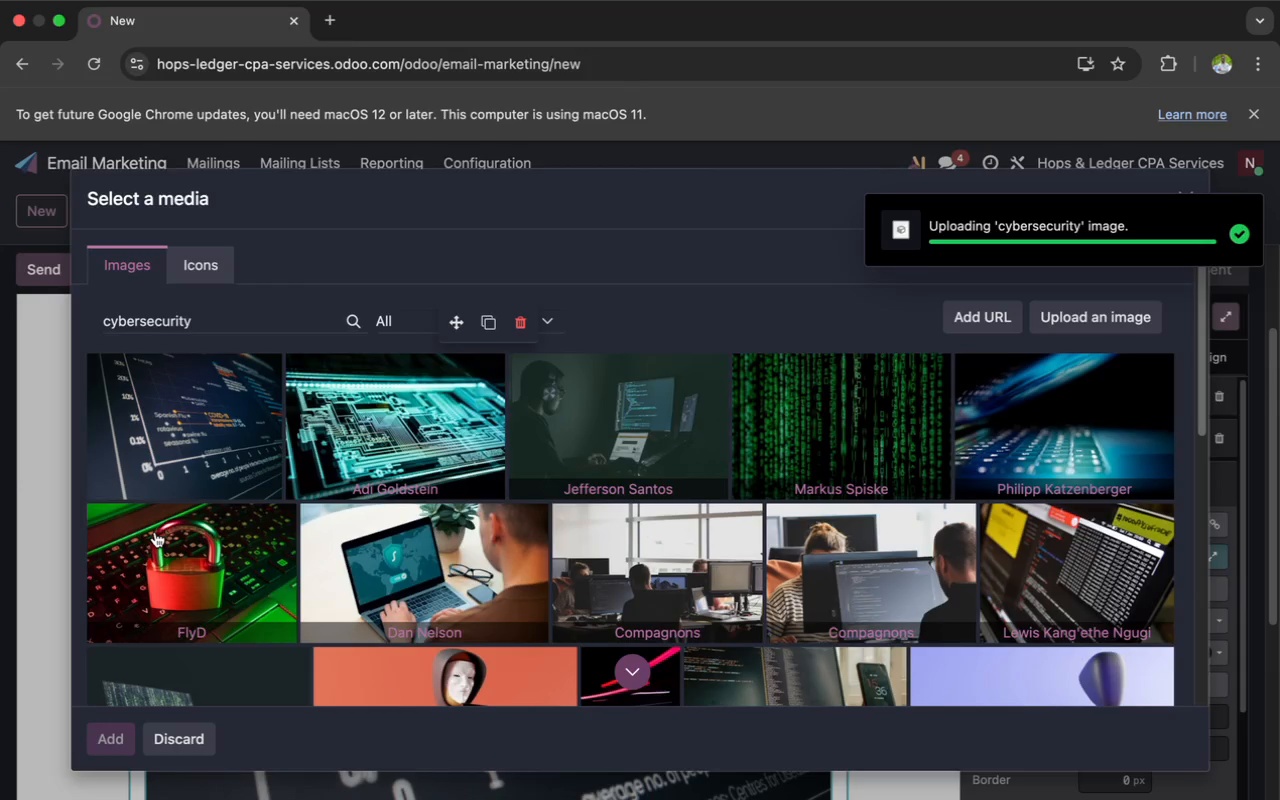 
scroll: coordinate [155, 531], scroll_direction: down, amount: 13.0
 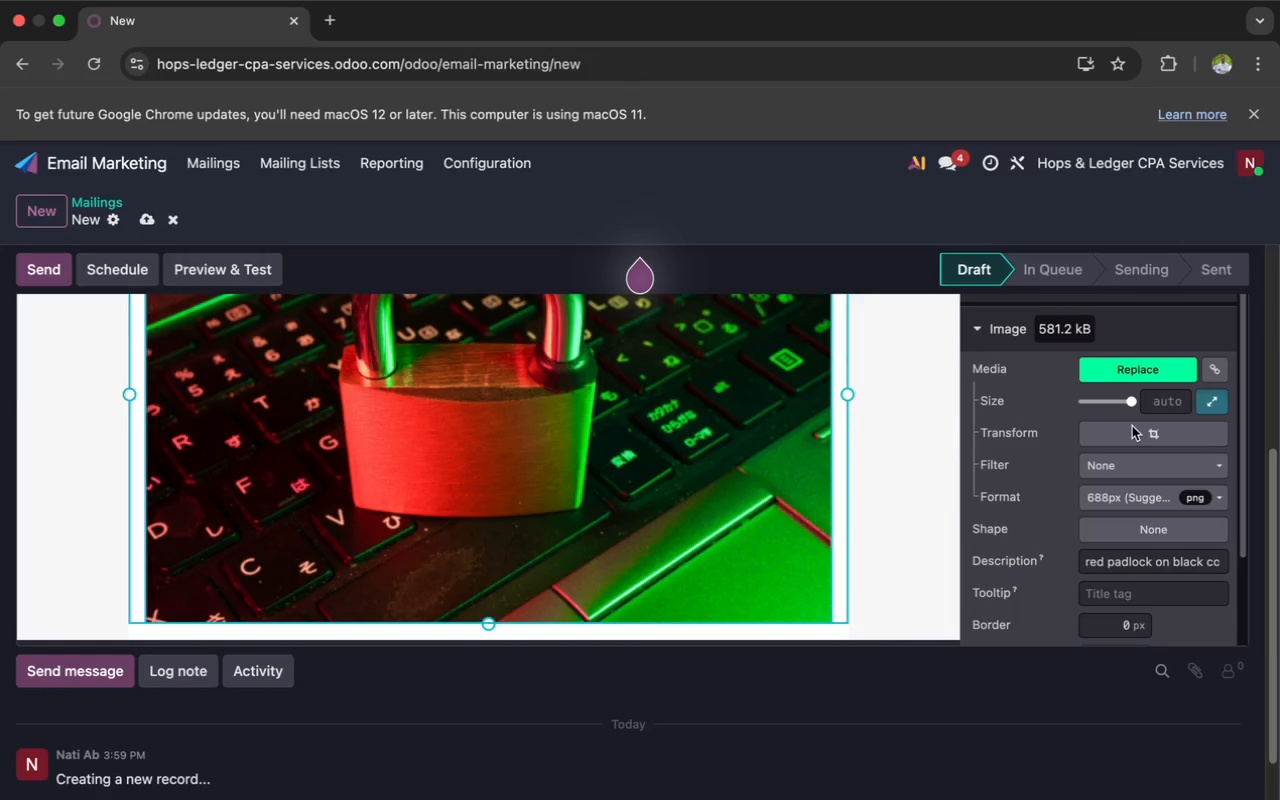 
left_click([1132, 430])
 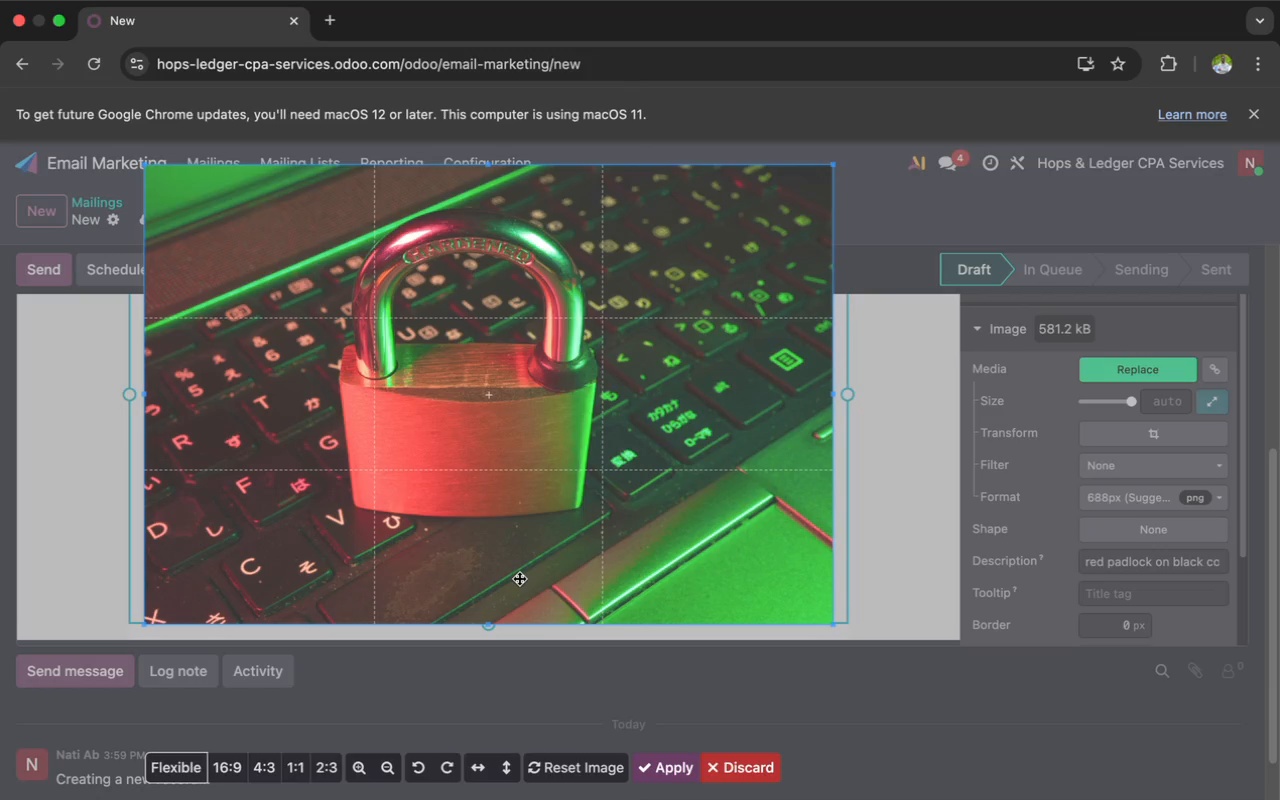 
wait(5.2)
 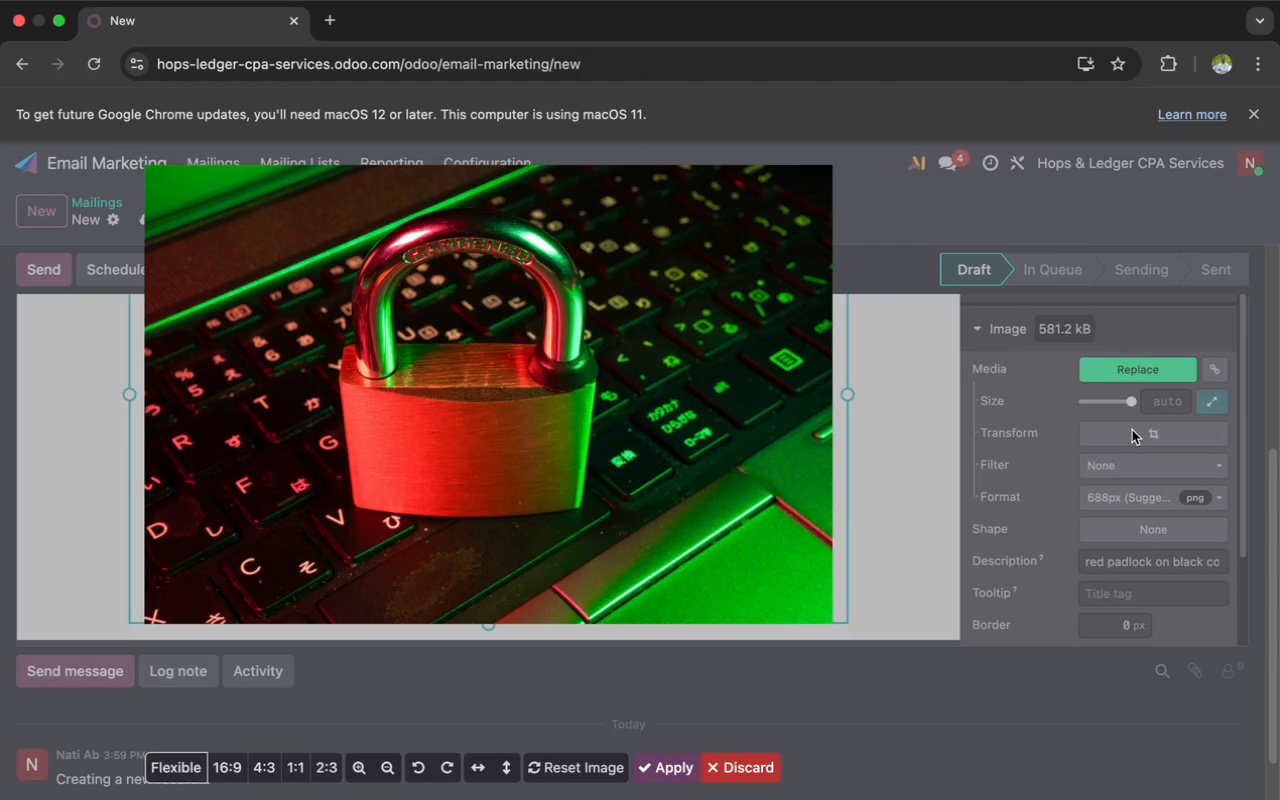 
left_click([222, 761])
 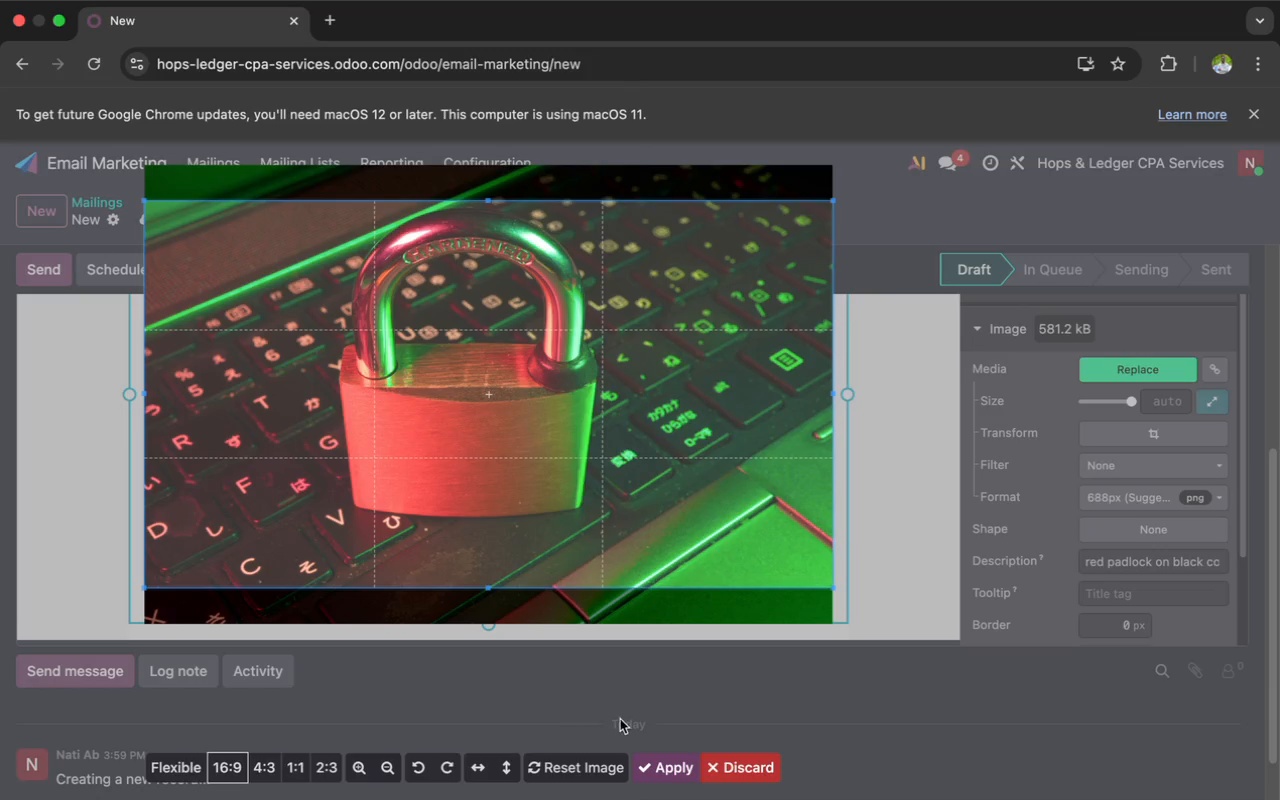 
left_click([664, 773])
 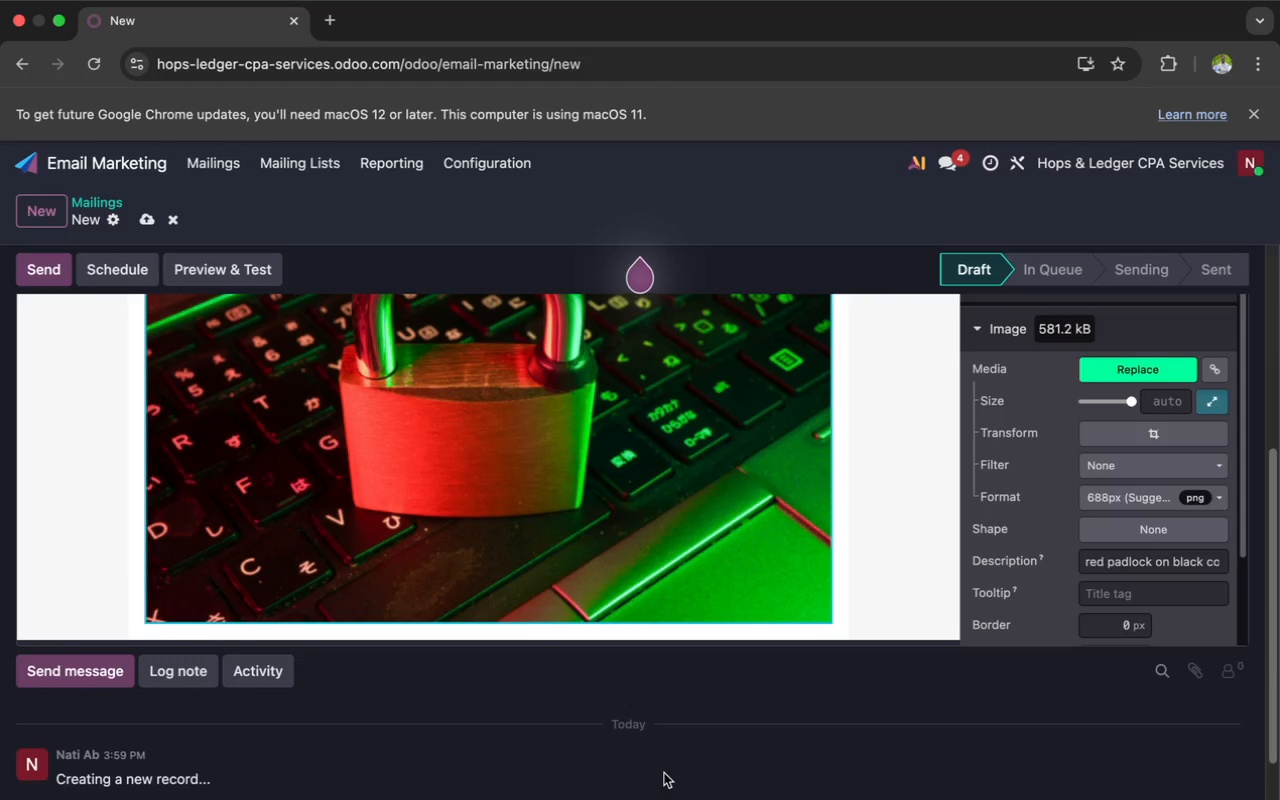 
scroll: coordinate [673, 617], scroll_direction: up, amount: 25.0
 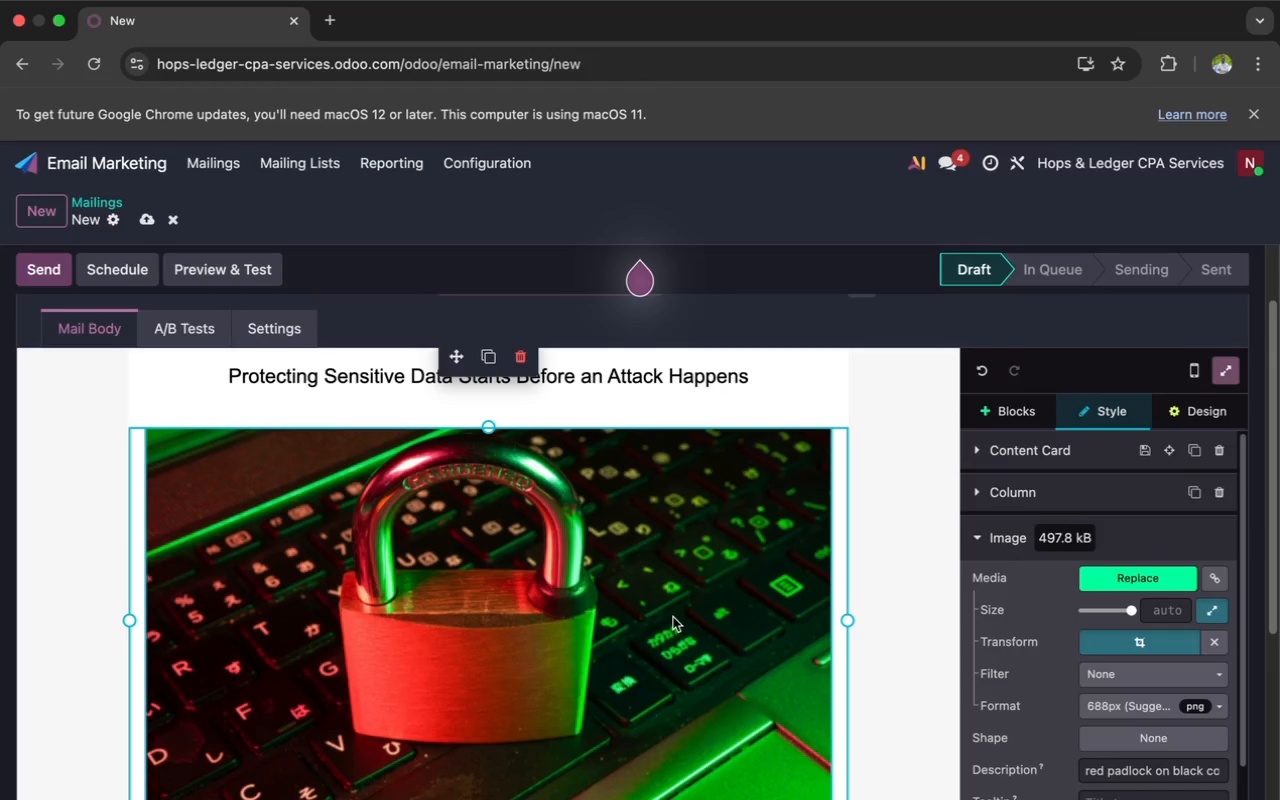 
scroll: coordinate [673, 617], scroll_direction: down, amount: 16.0
 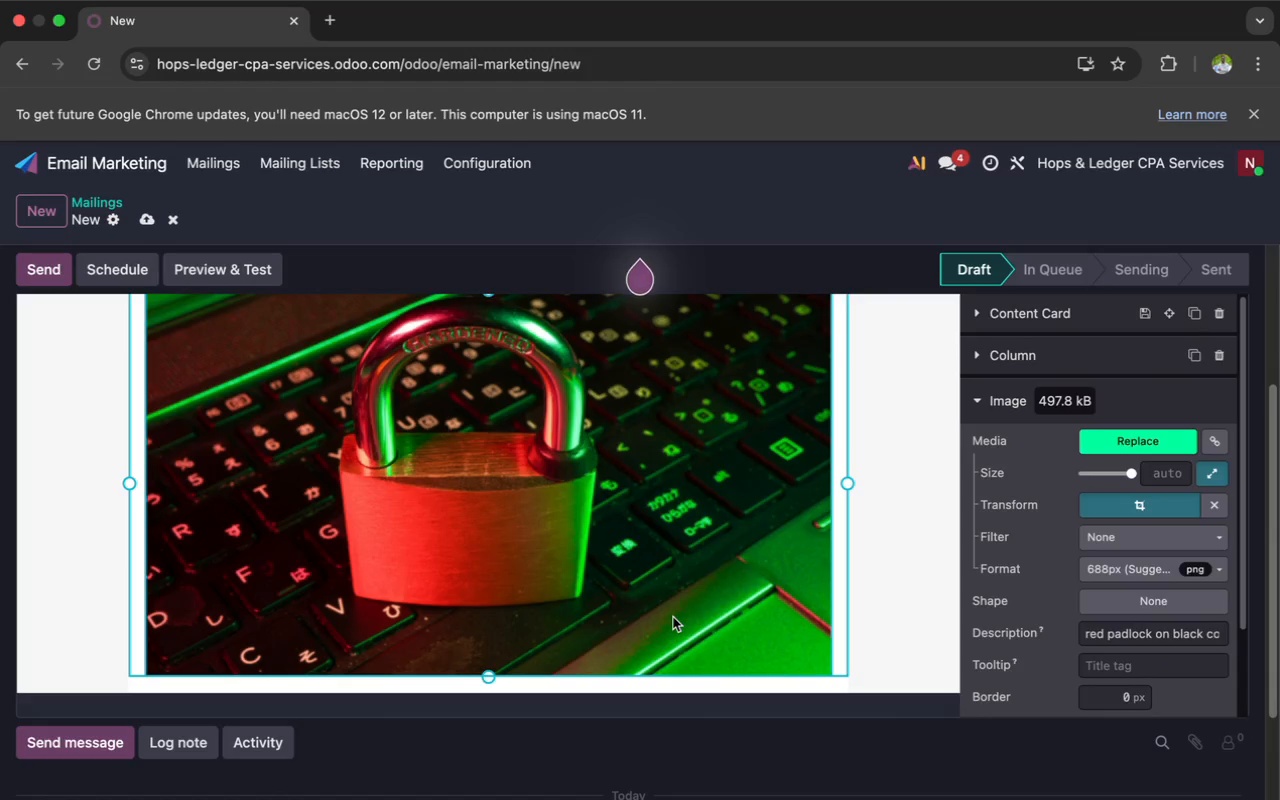 
scroll: coordinate [673, 617], scroll_direction: up, amount: 30.0
 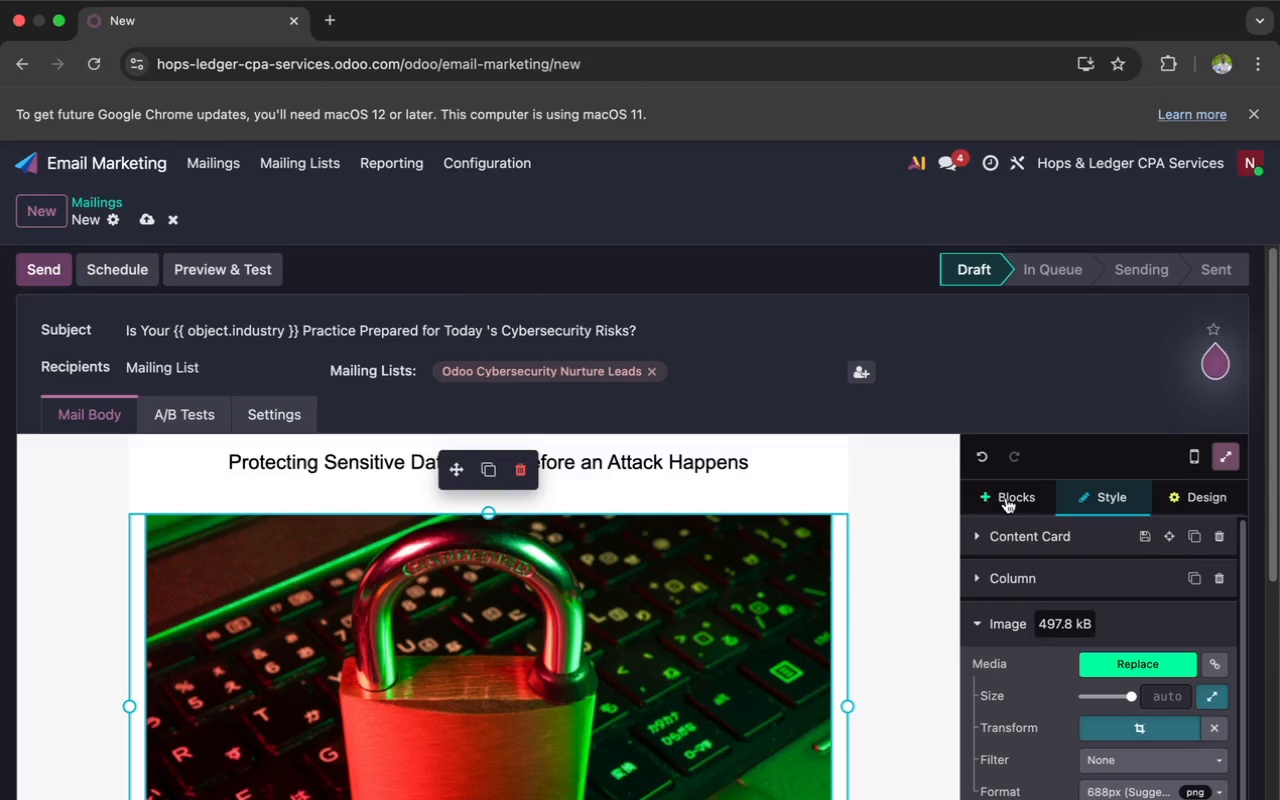 
left_click([1007, 502])
 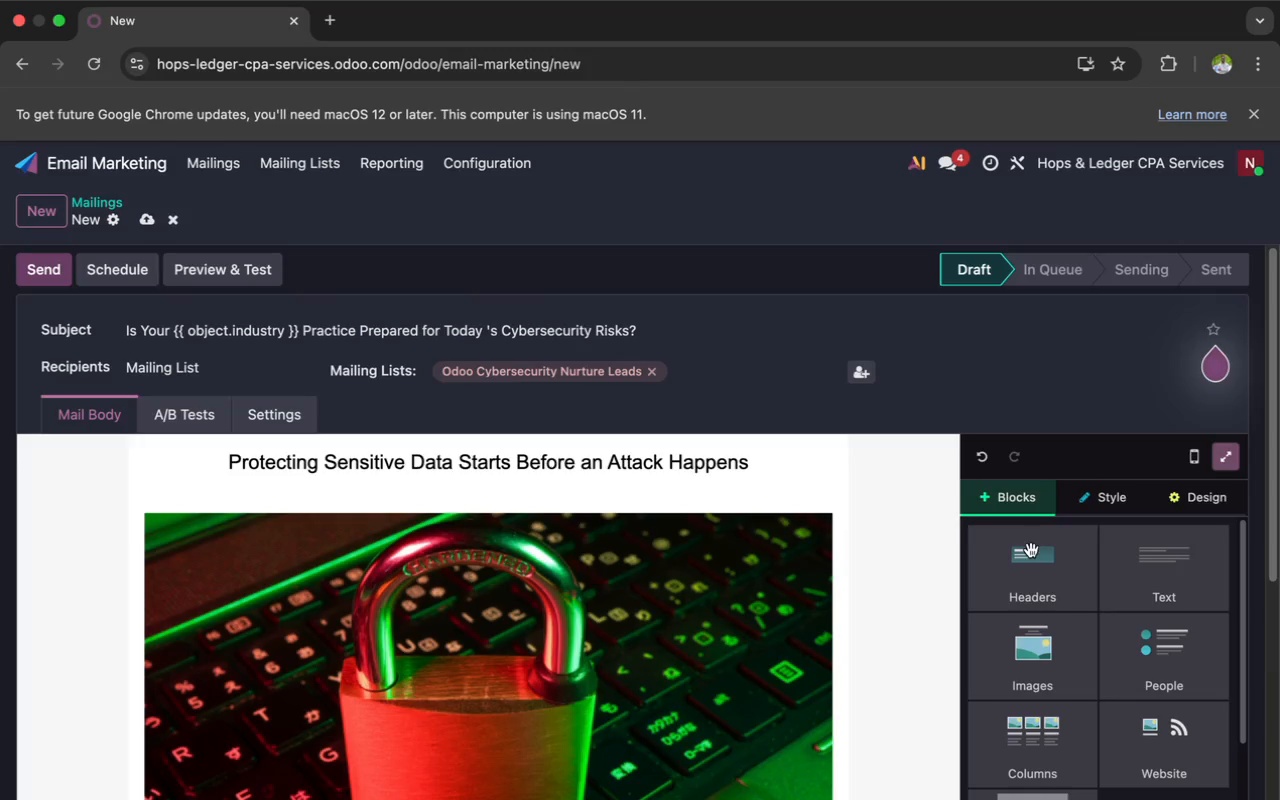 
left_click([1132, 584])
 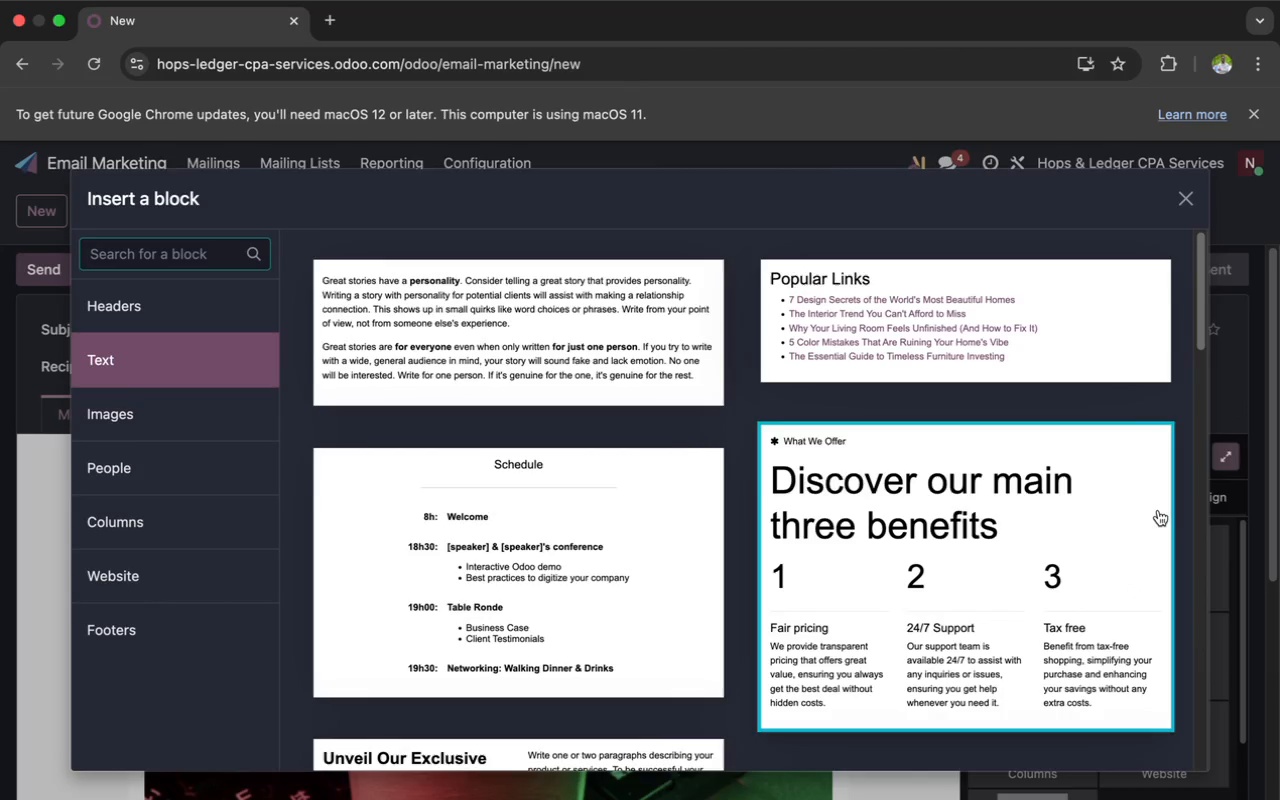 
wait(11.89)
 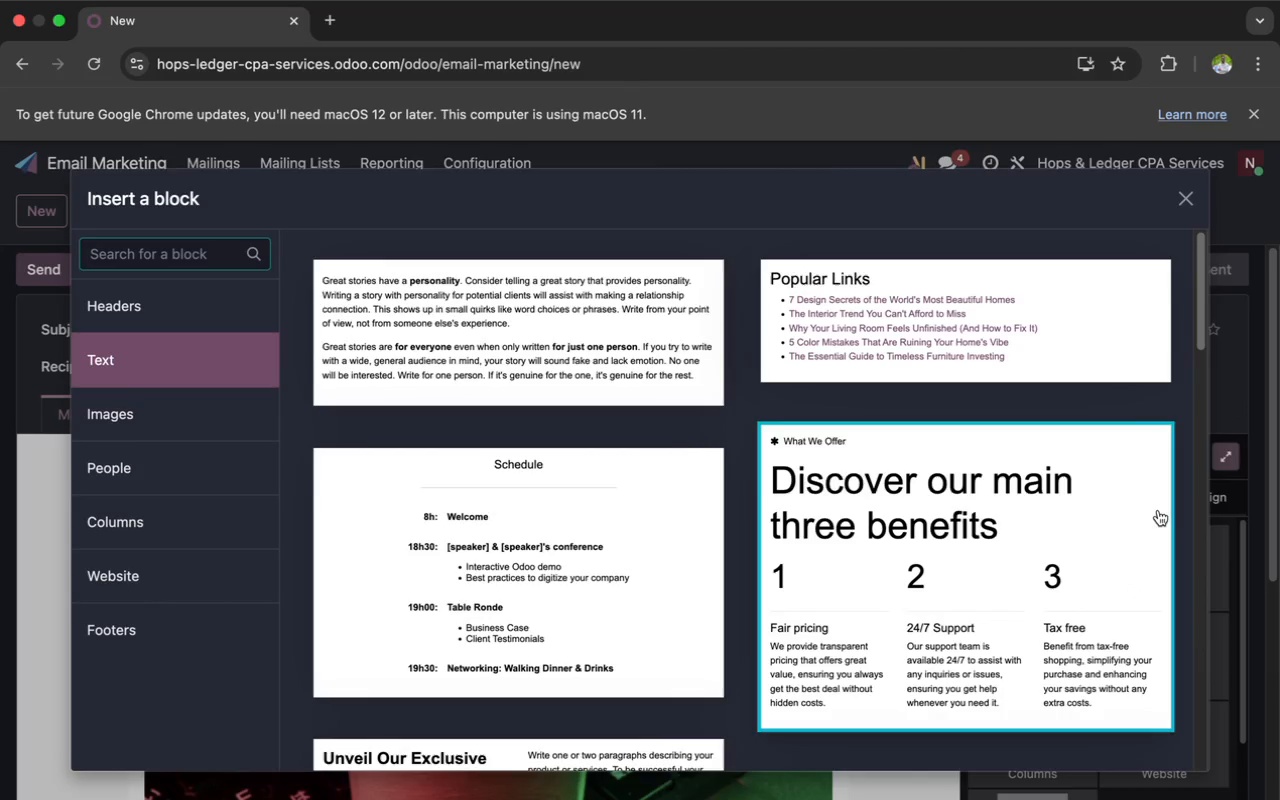 
left_click([597, 379])
 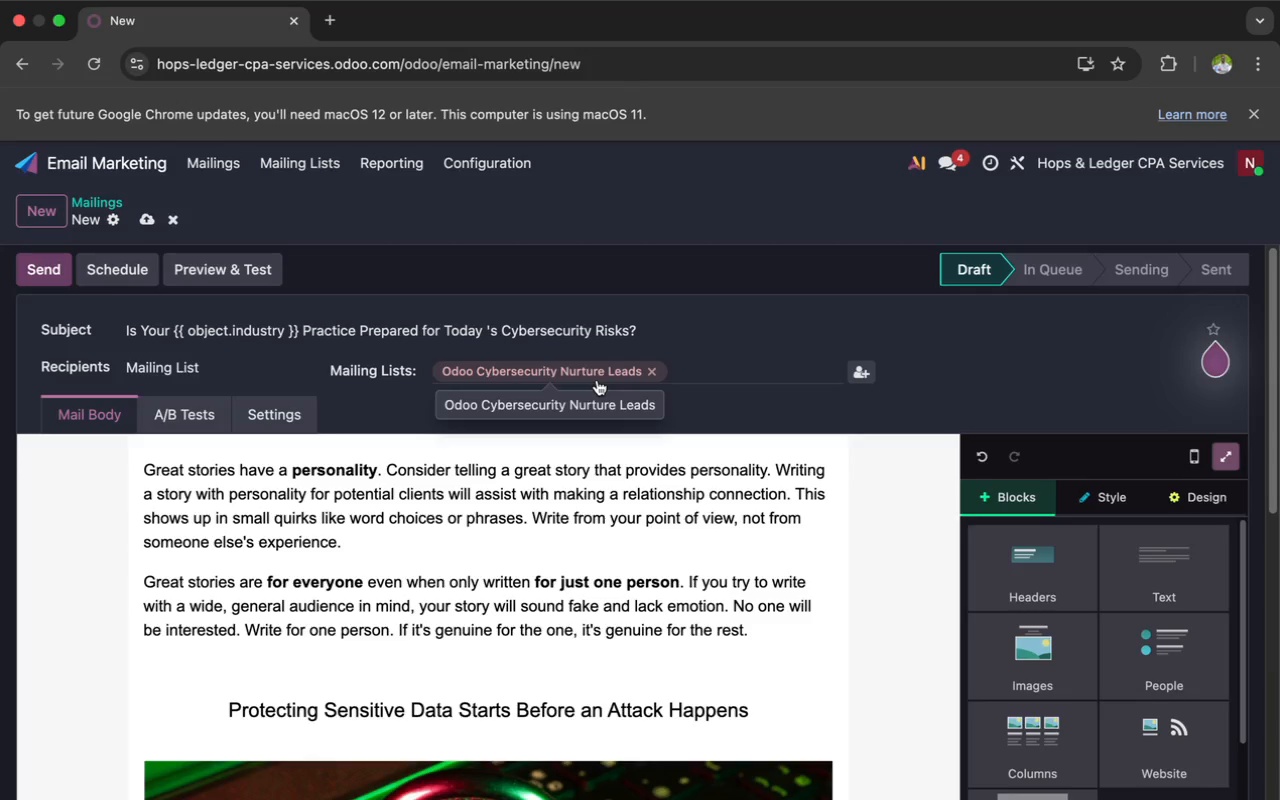 
wait(18.42)
 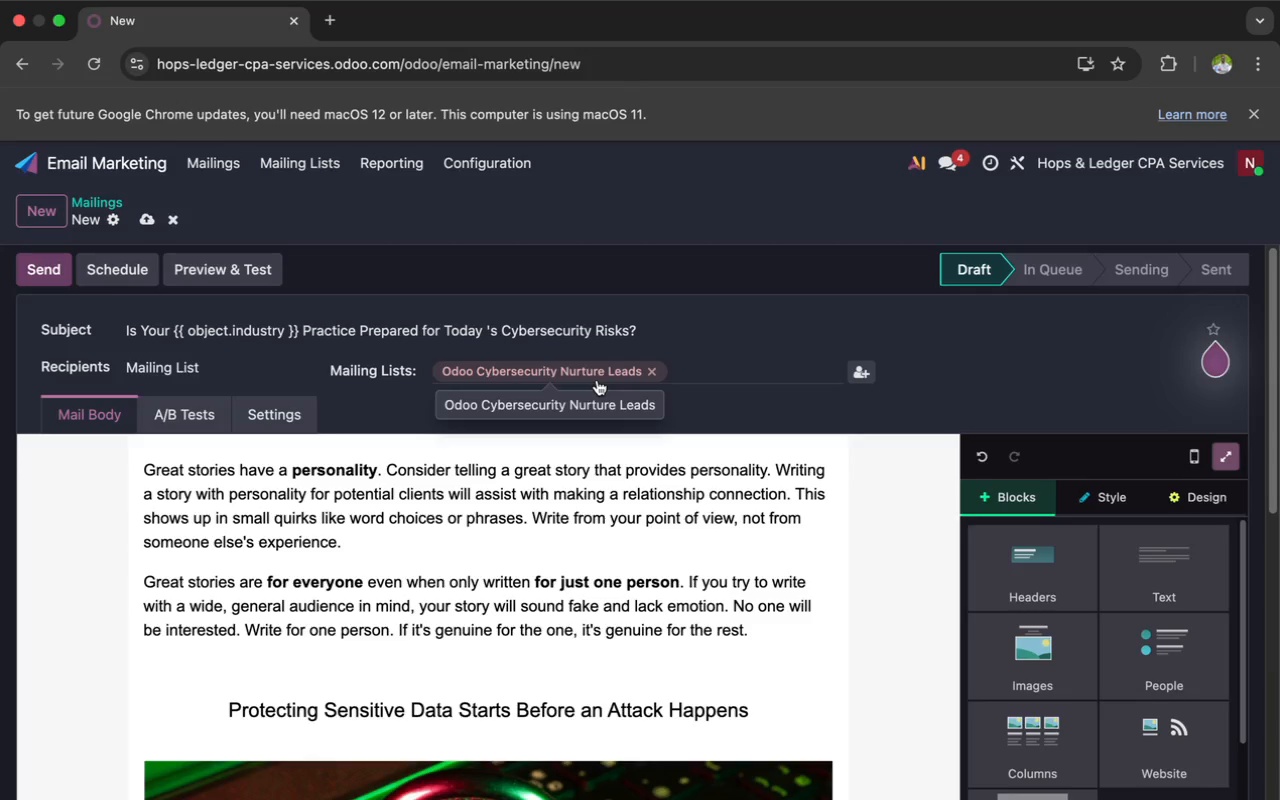 
left_click([506, 493])
 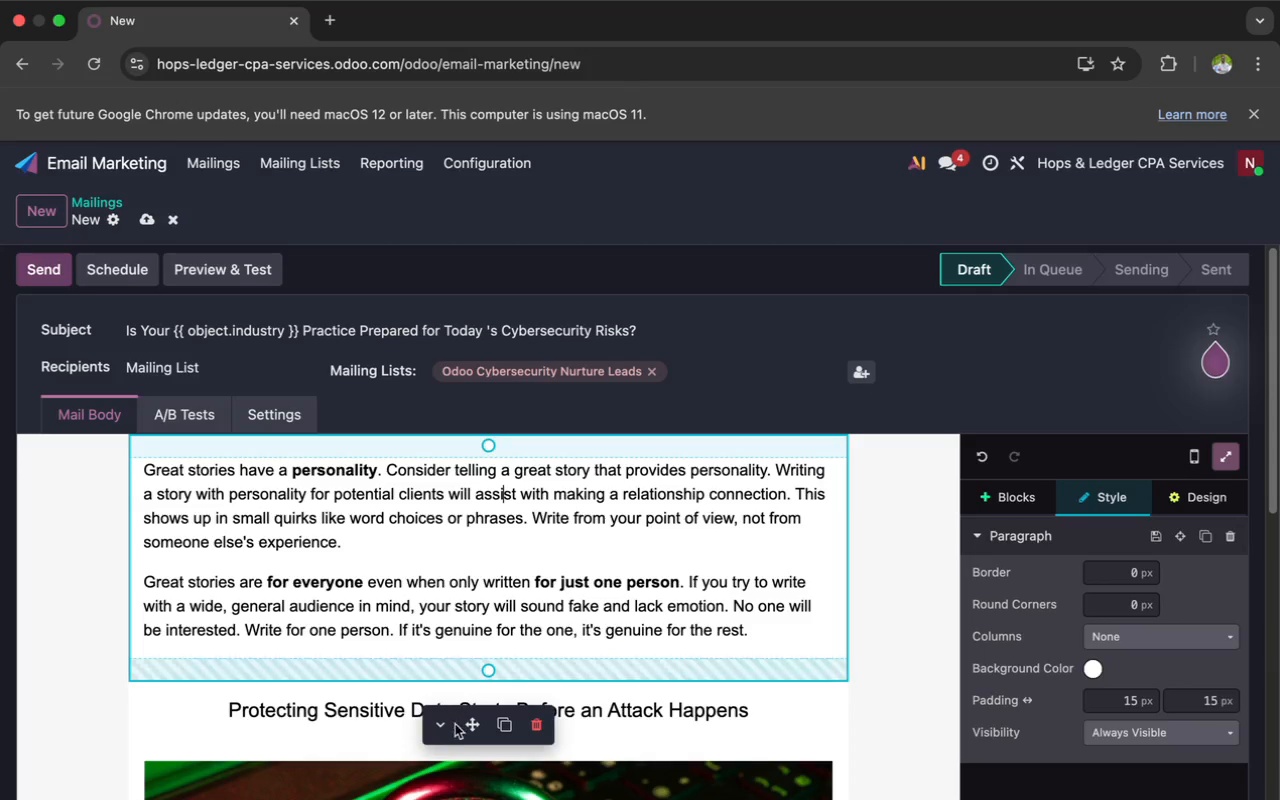 
left_click_drag(start_coordinate=[469, 721], to_coordinate=[467, 799])
 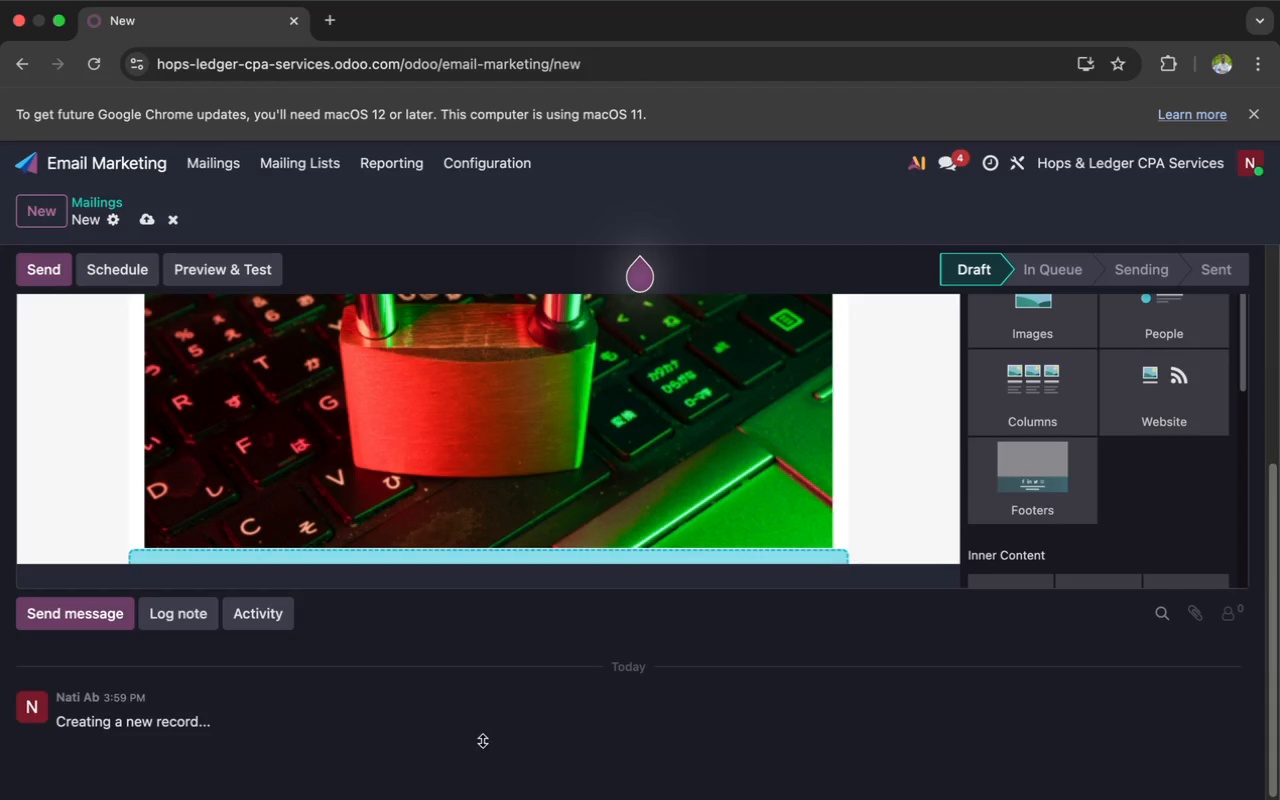 
scroll: coordinate [495, 687], scroll_direction: up, amount: 8.0
 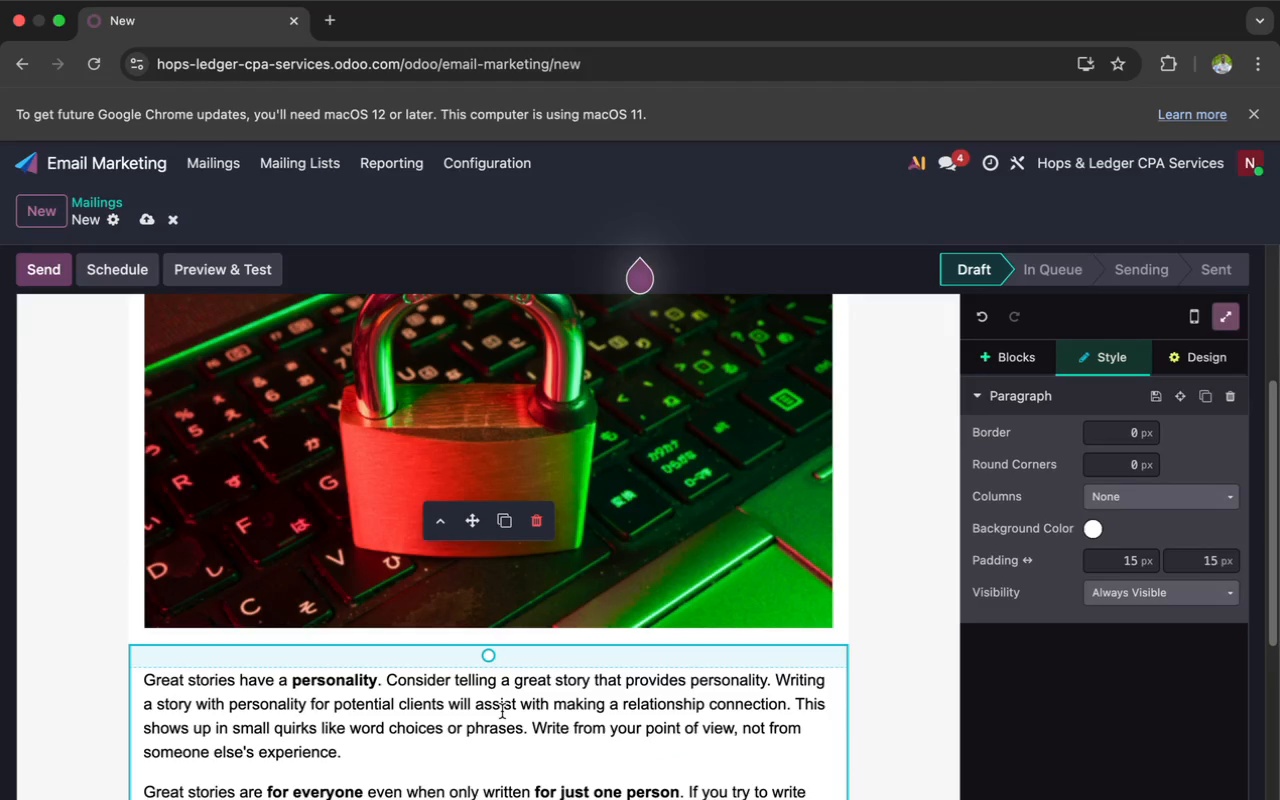 
scroll: coordinate [502, 709], scroll_direction: down, amount: 8.0
 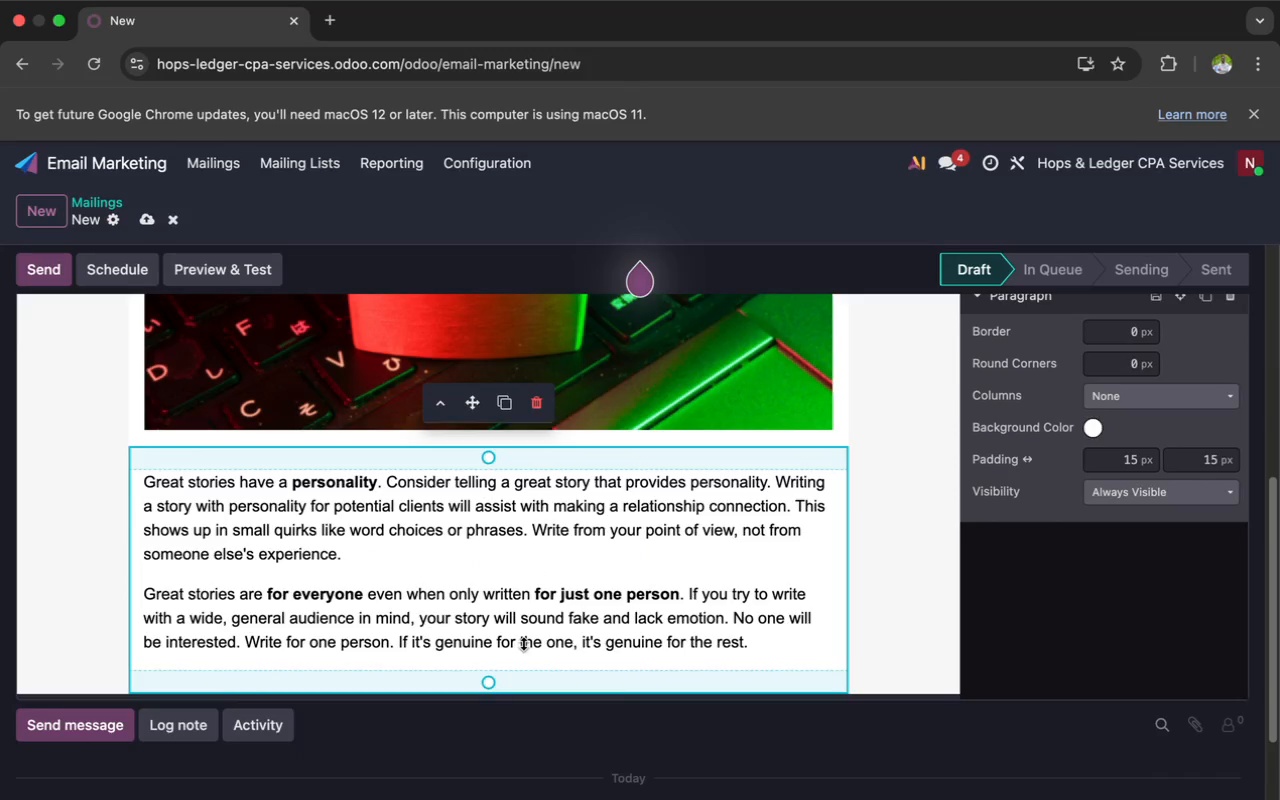 
left_click([522, 643])
 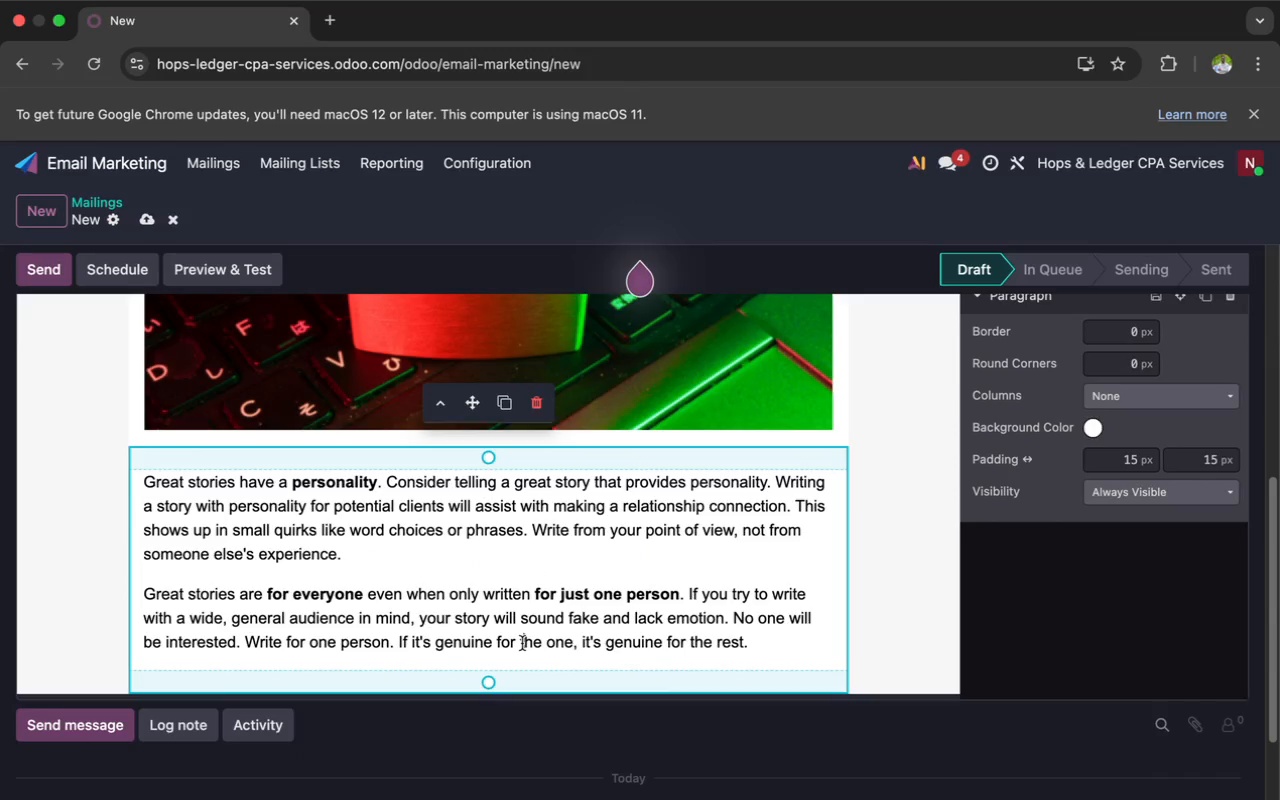 
key(Meta+CommandLeft)
 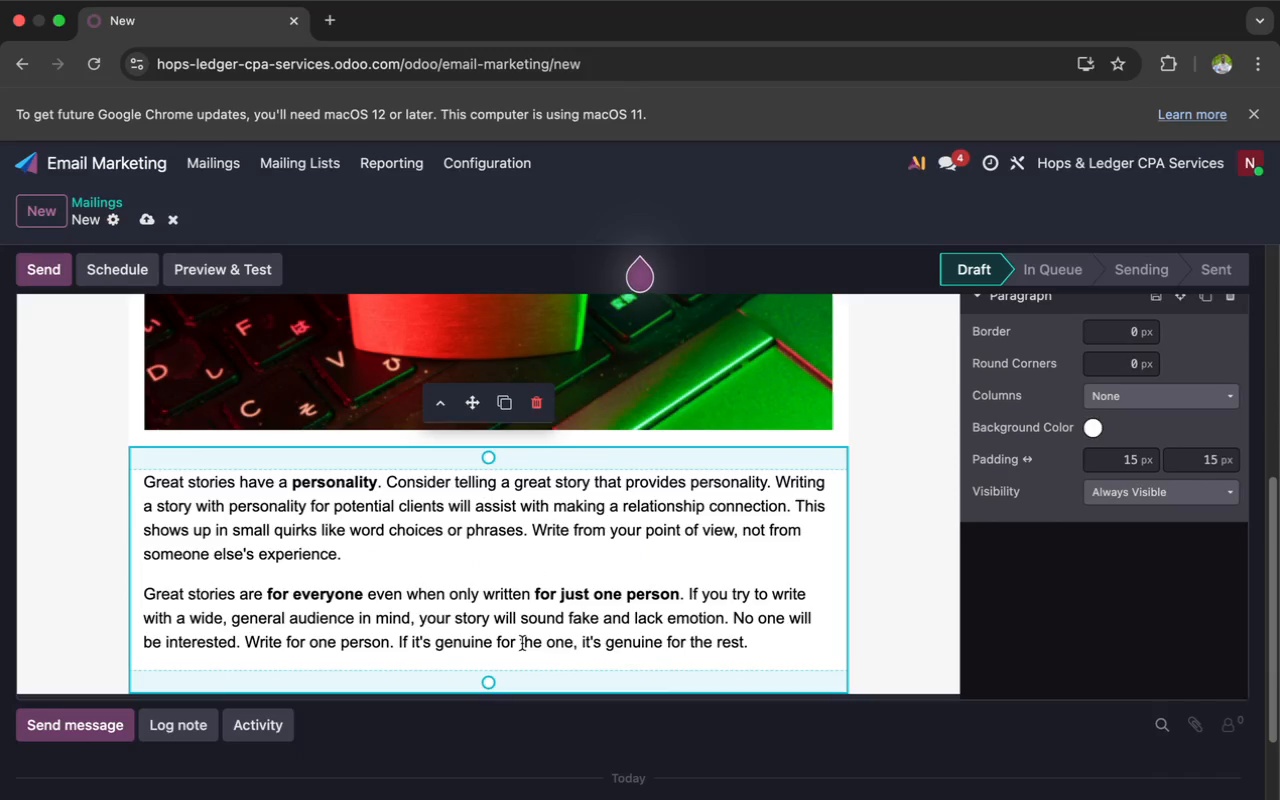 
key(Meta+A)
 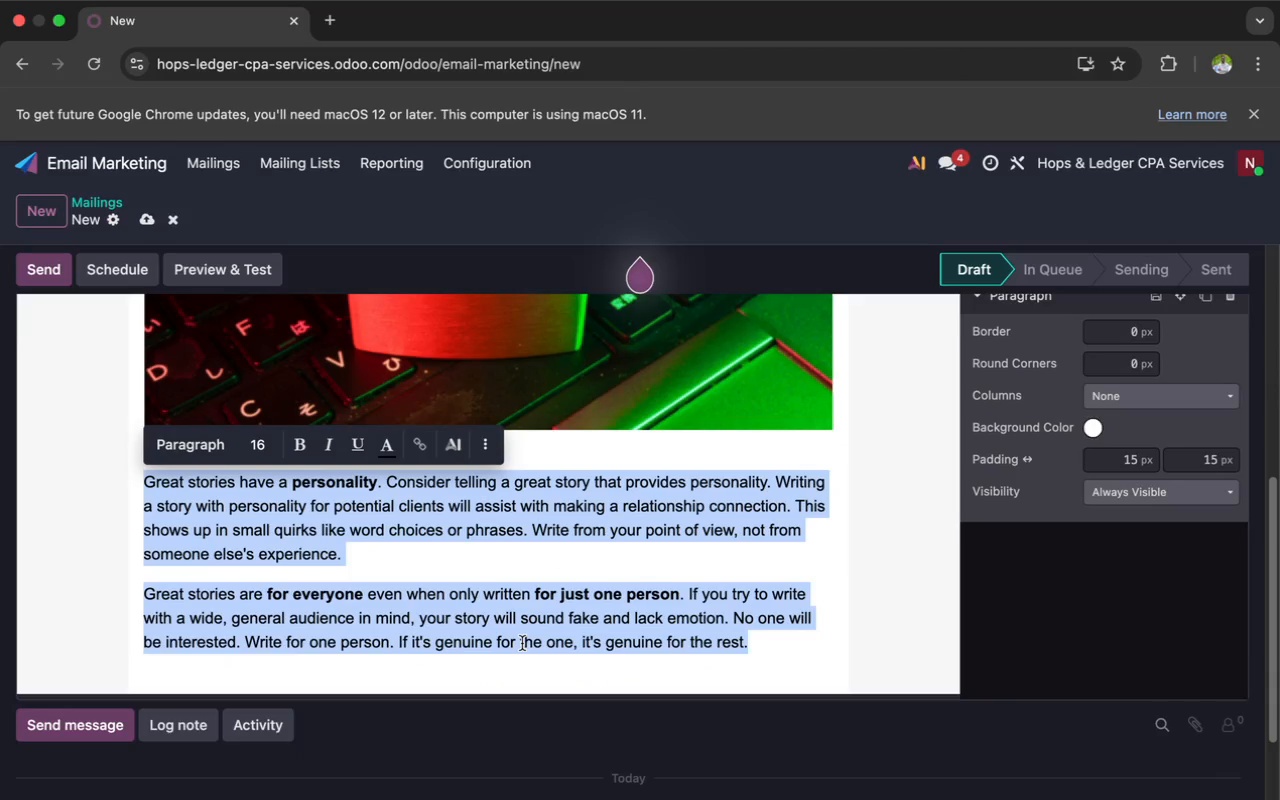 
key(Backspace)
 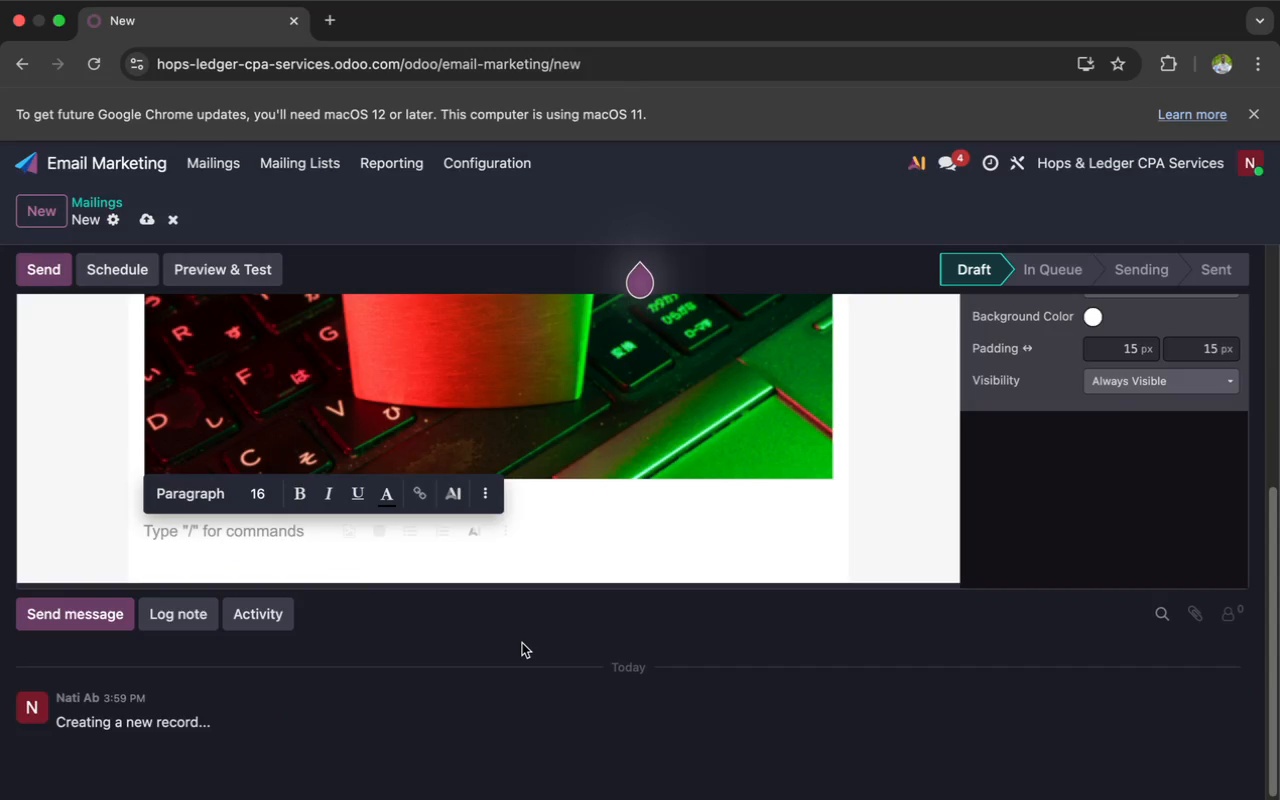 
wait(5.94)
 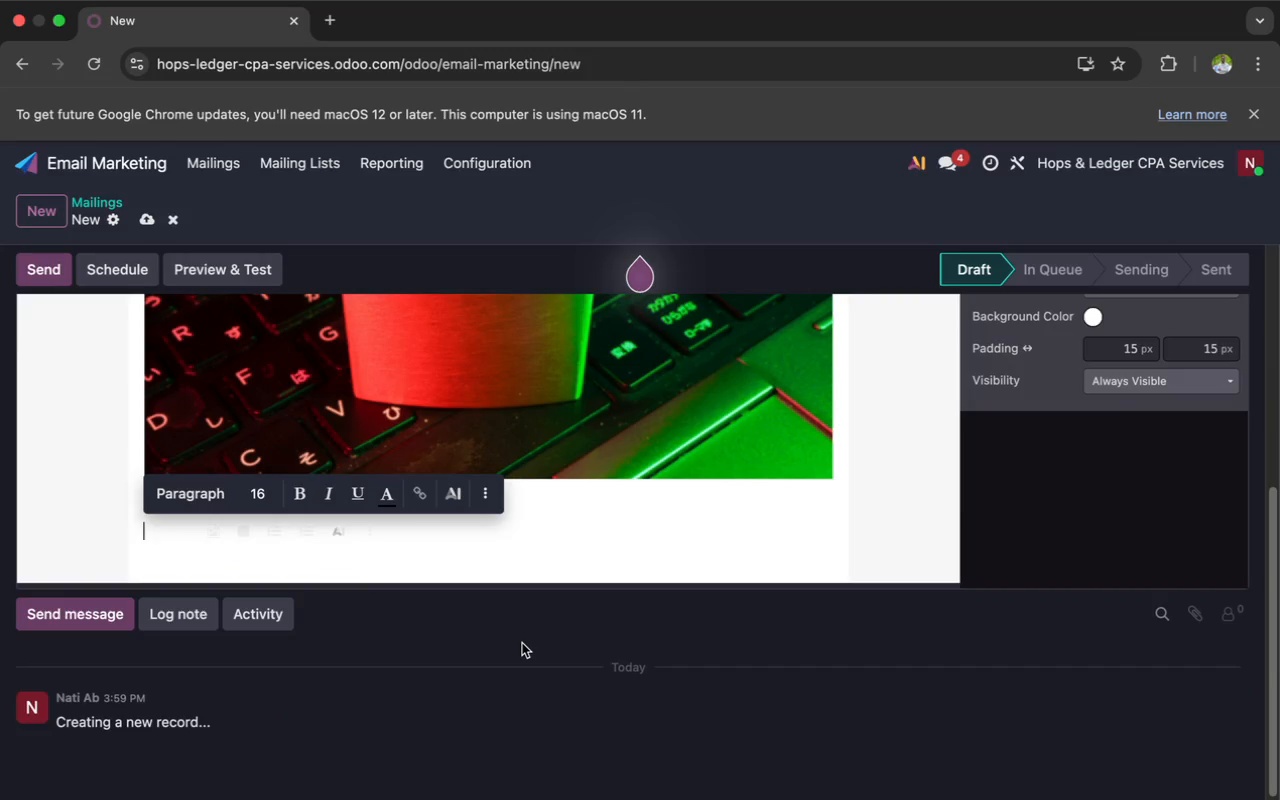 
type(Hello)
 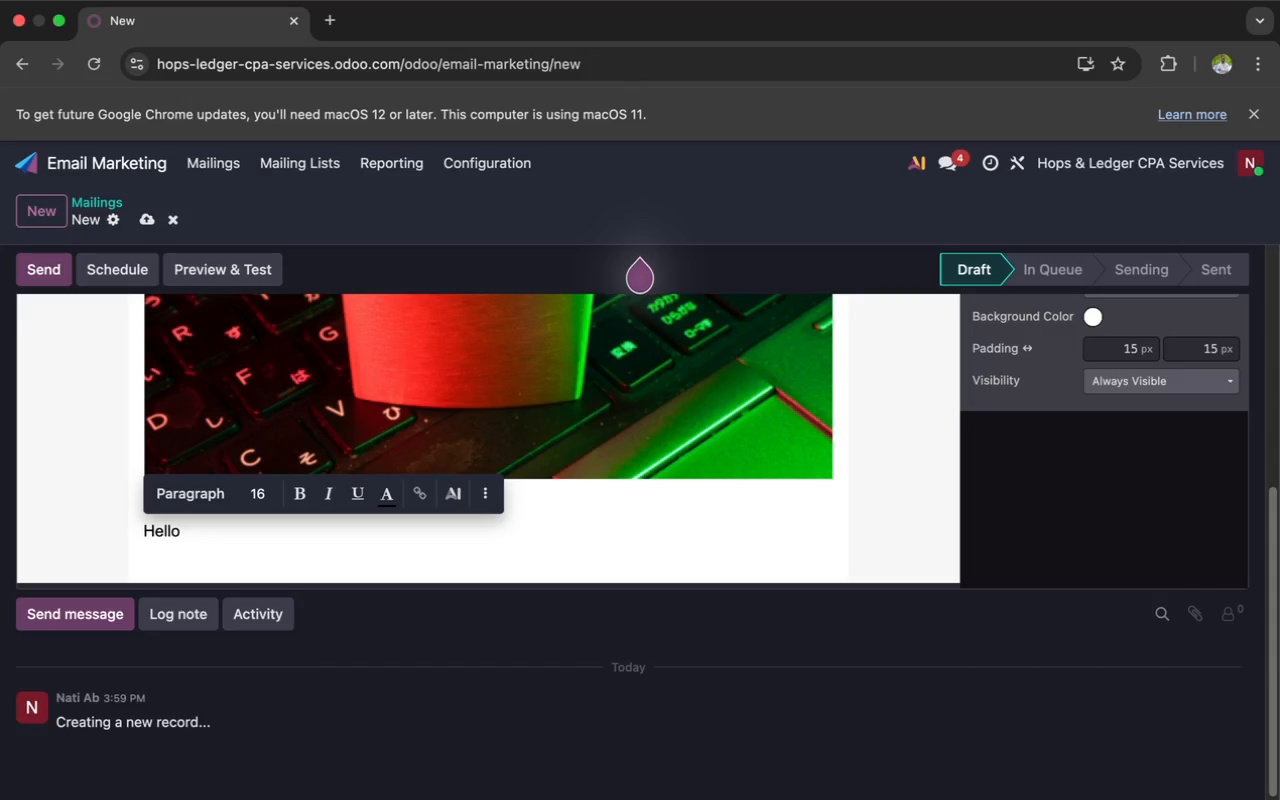 
wait(19.94)
 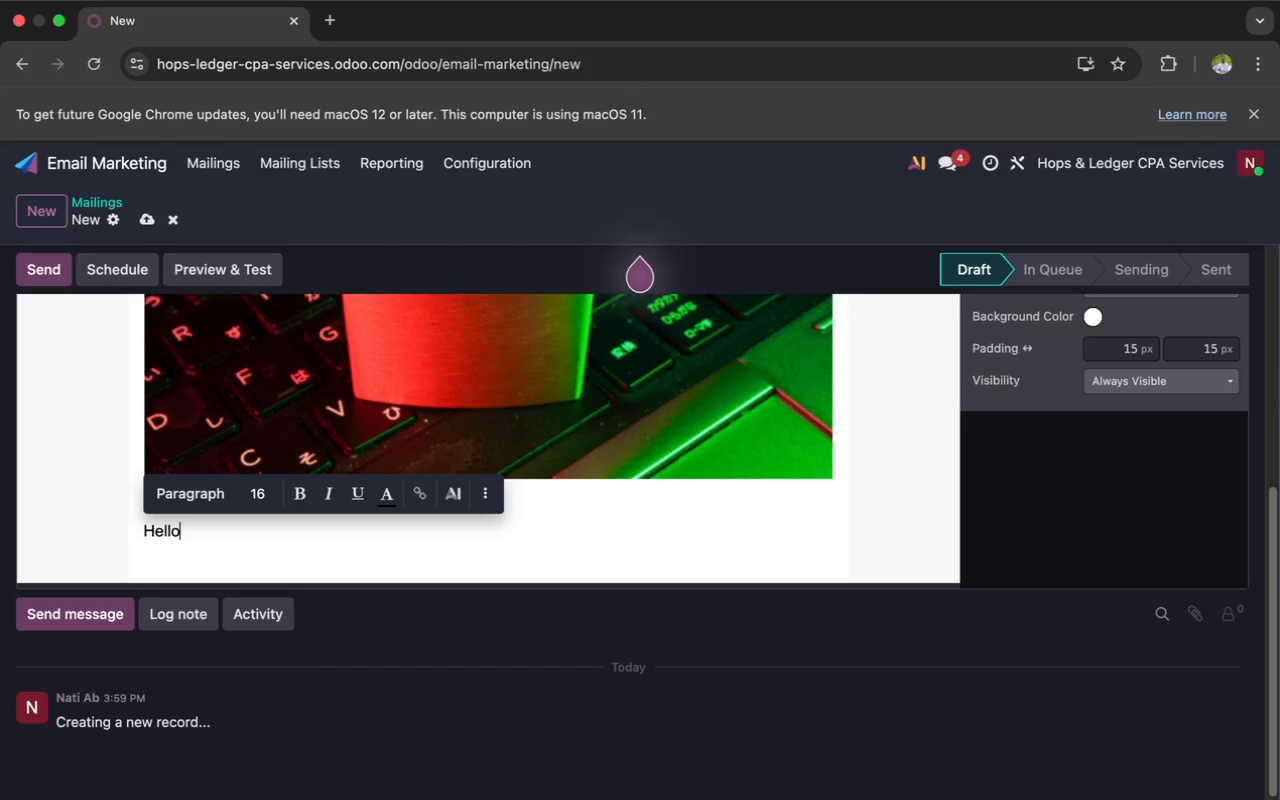 
key(Shift+BracketLeft)
 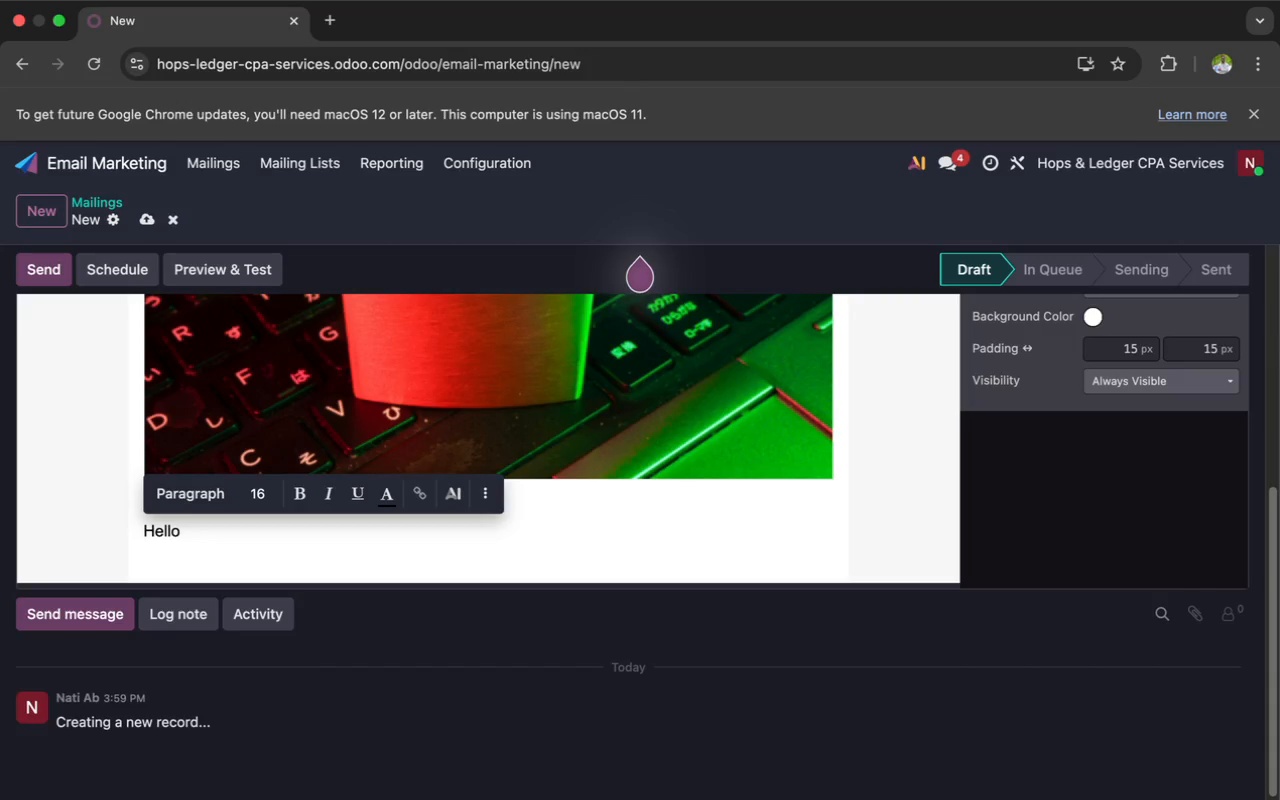 
key(Shift+BracketLeft)
 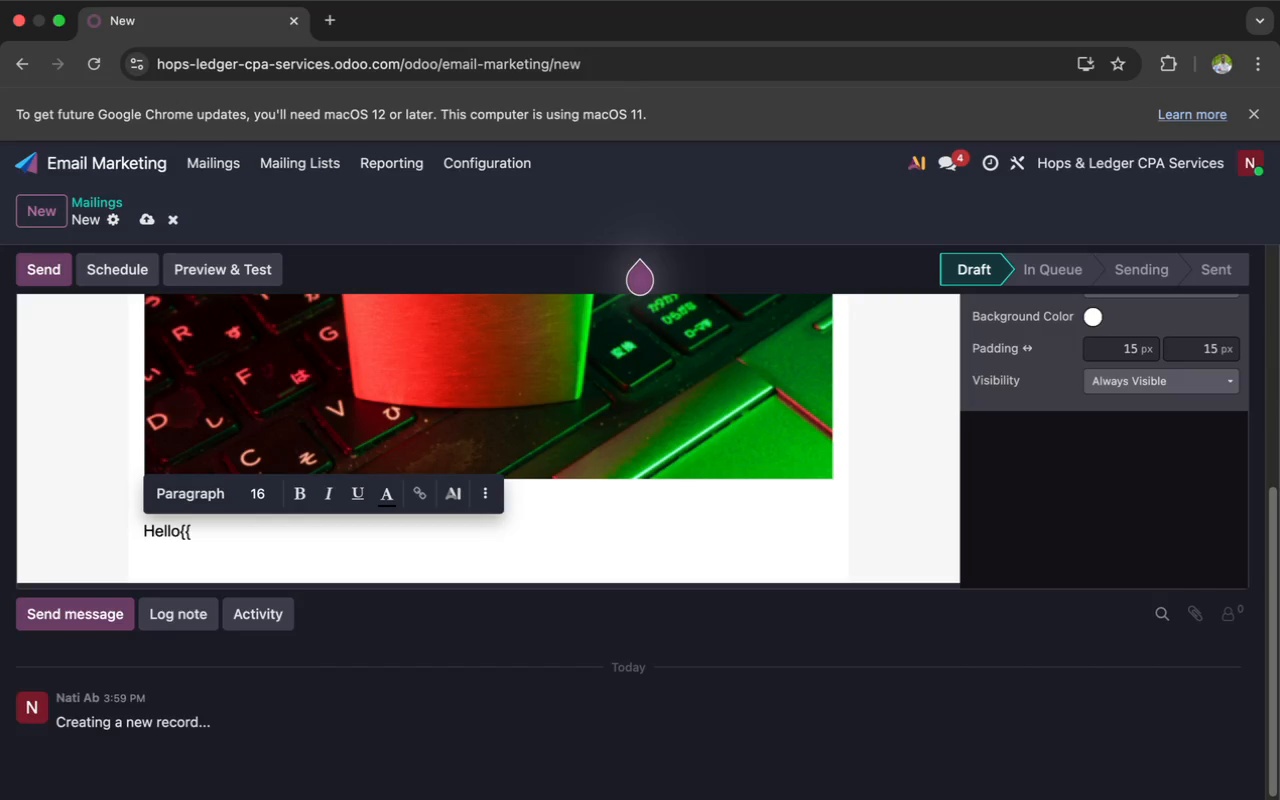 
key(ArrowLeft)
 